 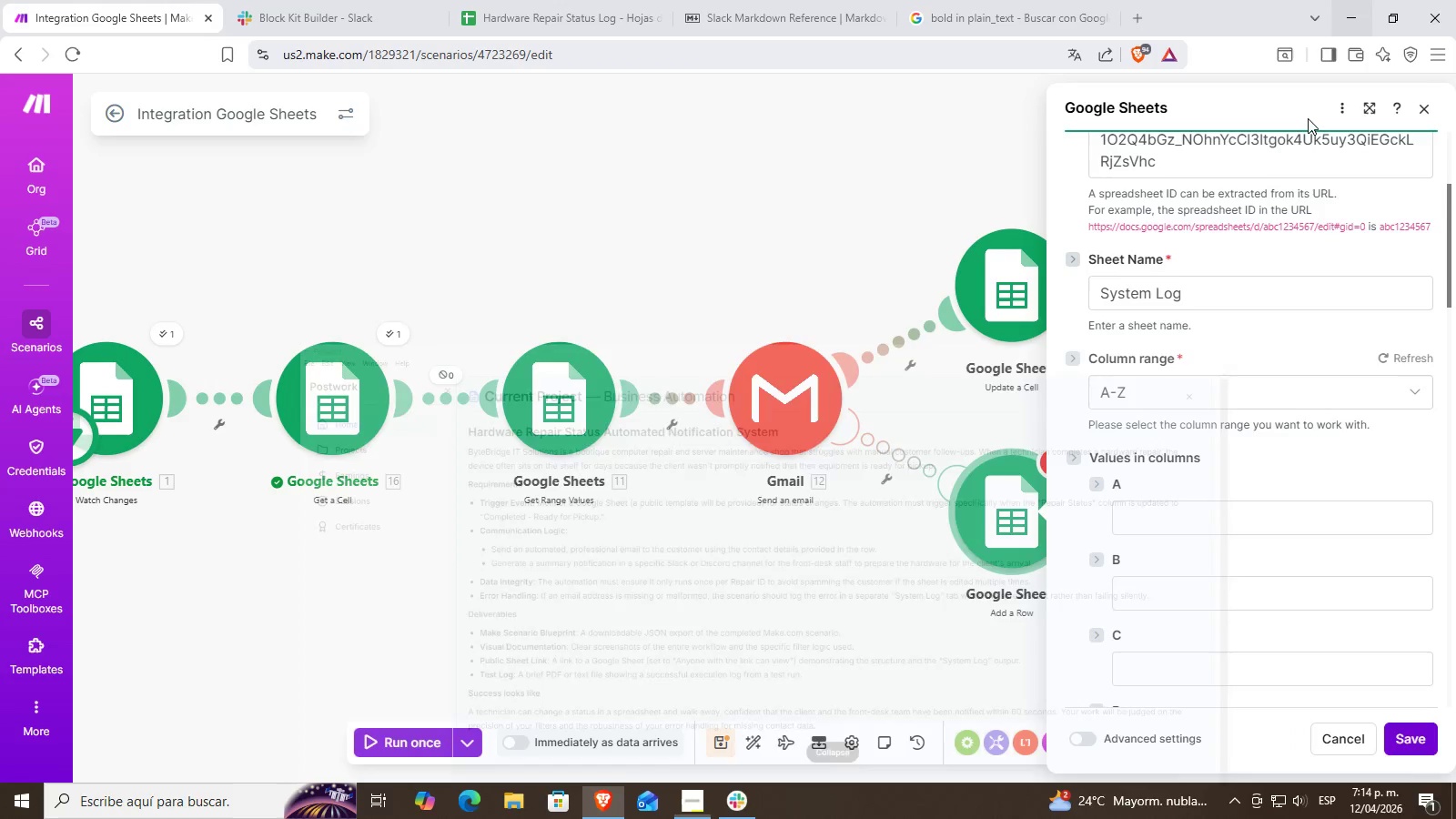 
left_click([1155, 528])
 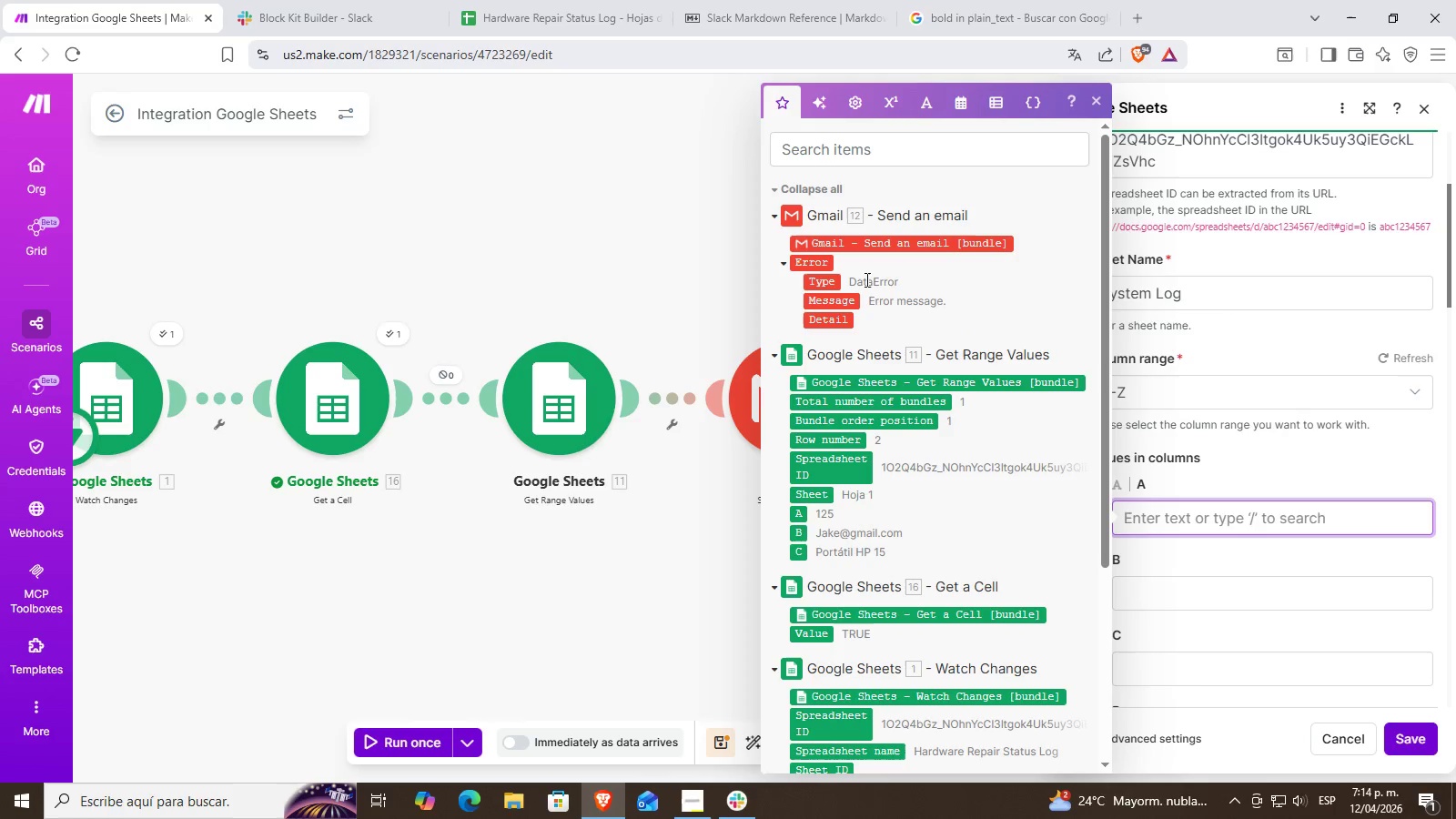 
mouse_move([813, 280])
 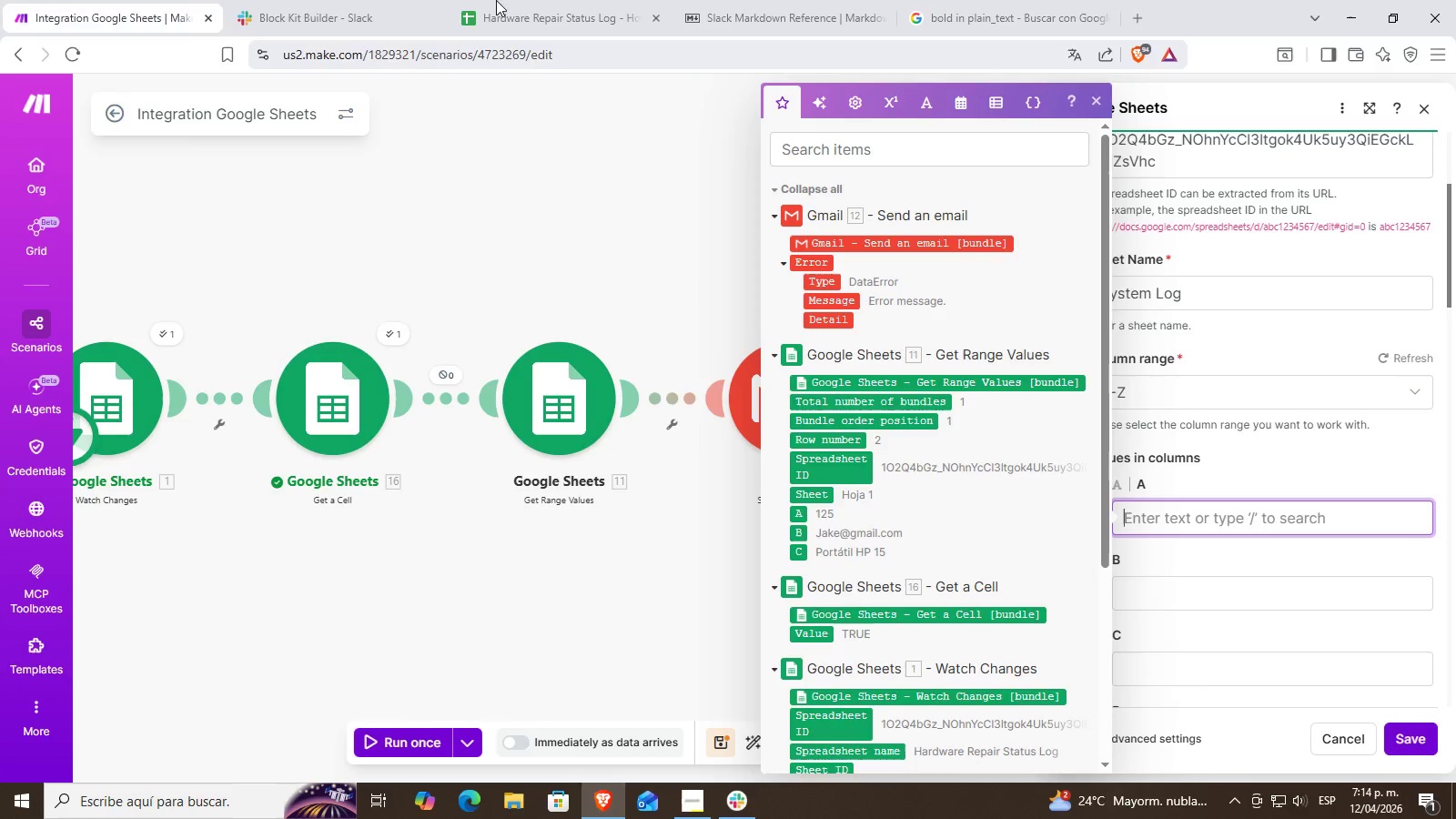 
left_click([495, 0])
 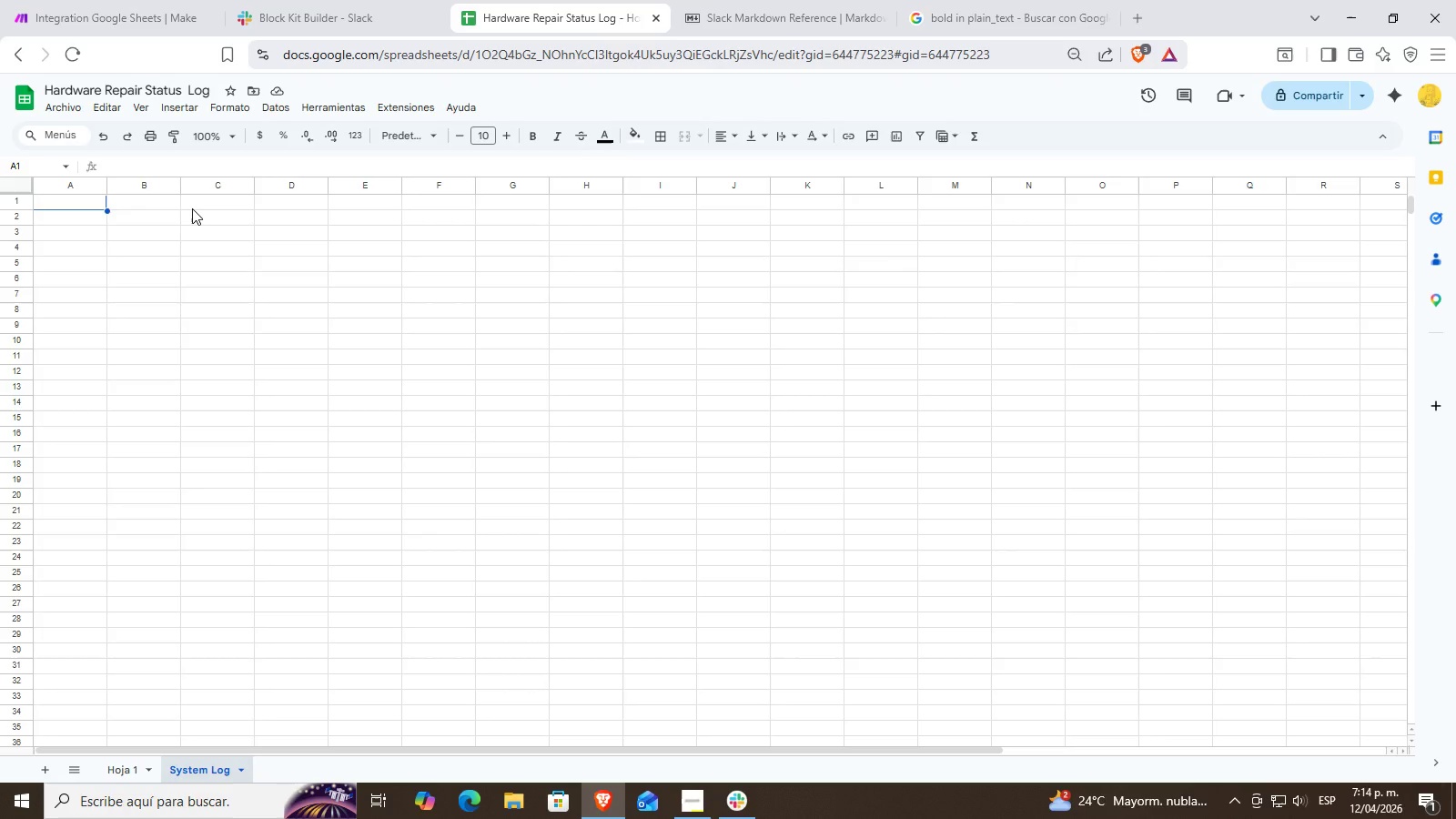 
type(Eroro)
key(Backspace)
key(Backspace)
type(r)
key(Backspace)
key(Backspace)
type(ror Type)
 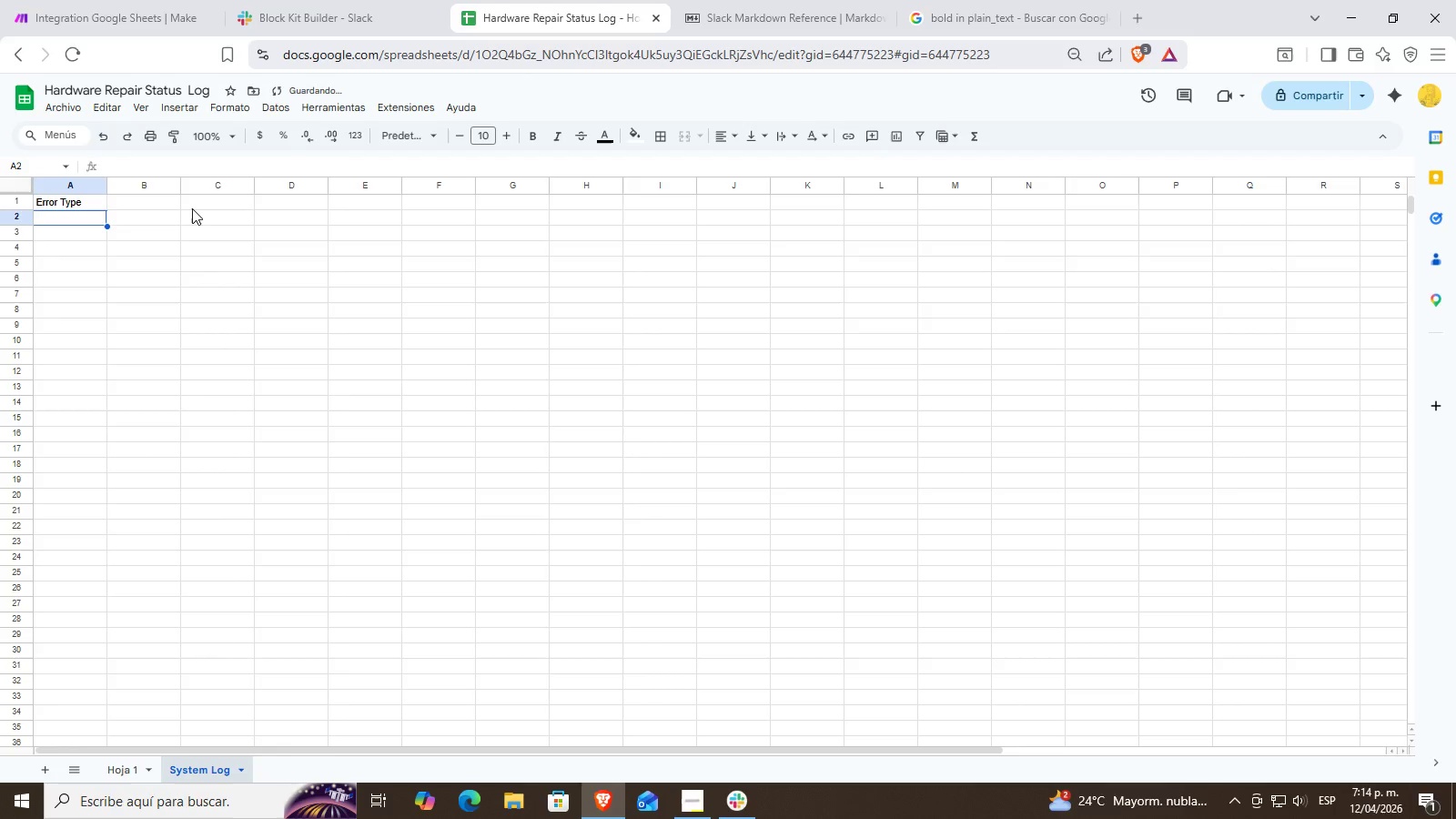 
 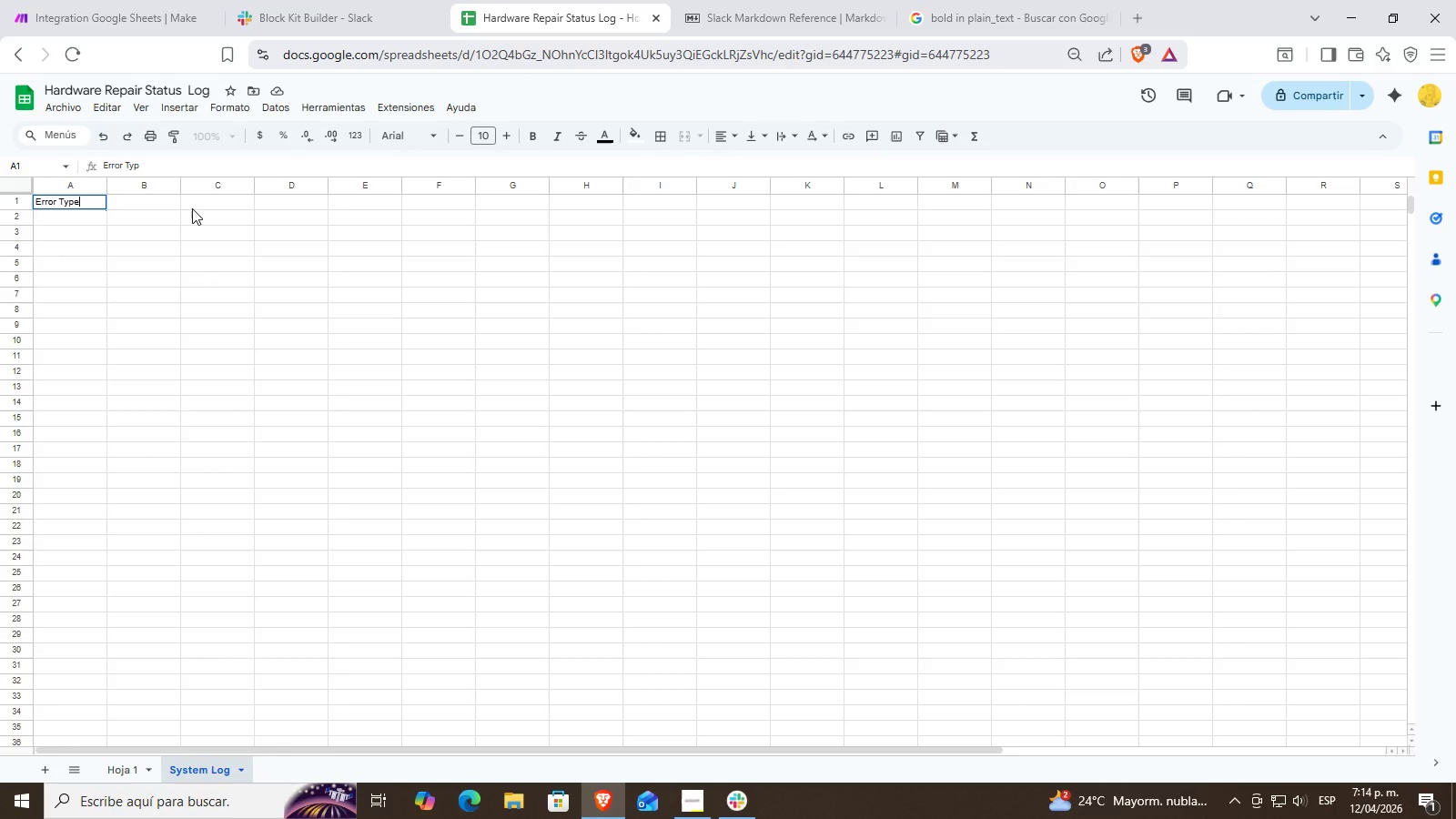 
key(Enter)
 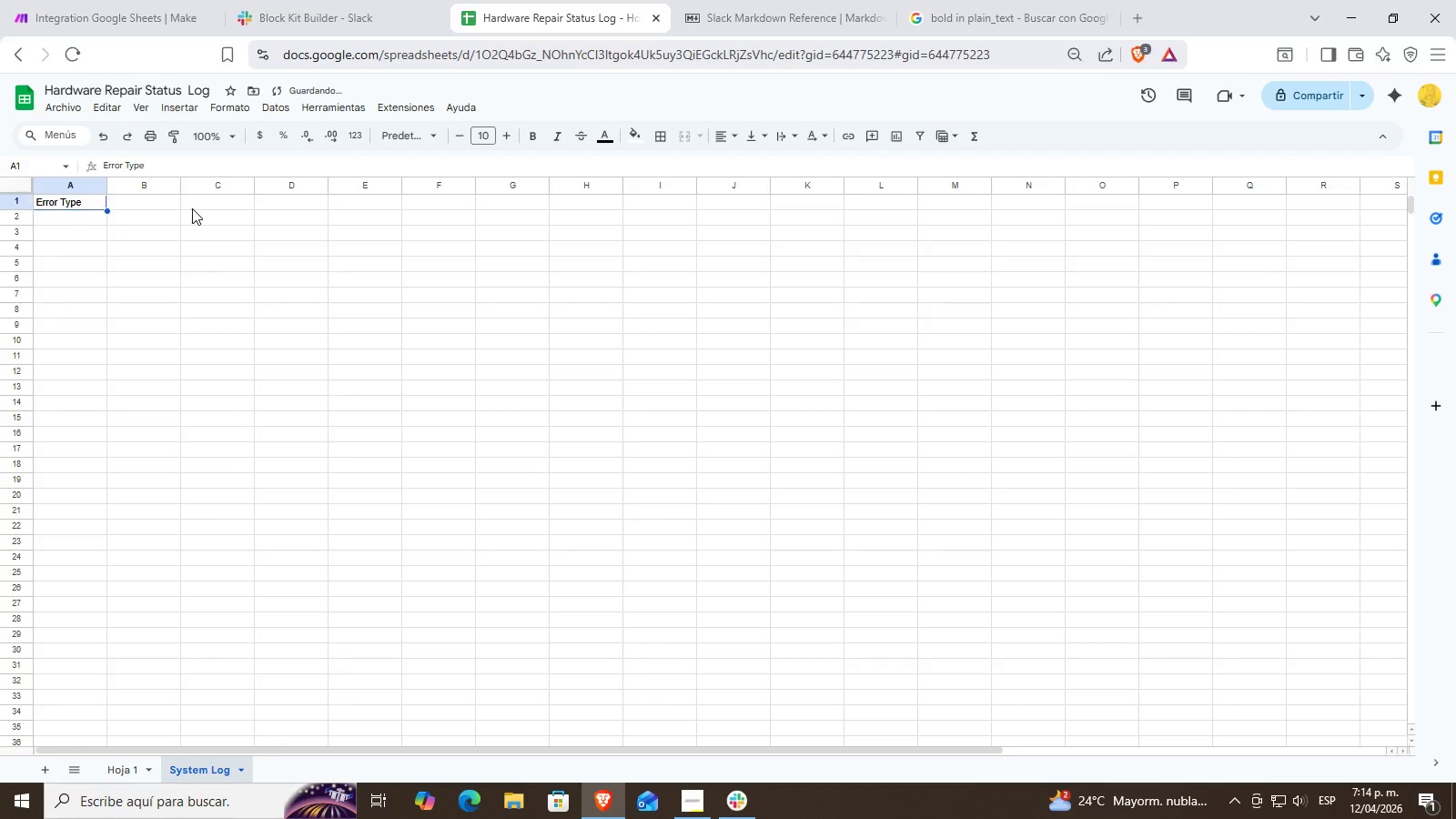 
key(ArrowUp)
 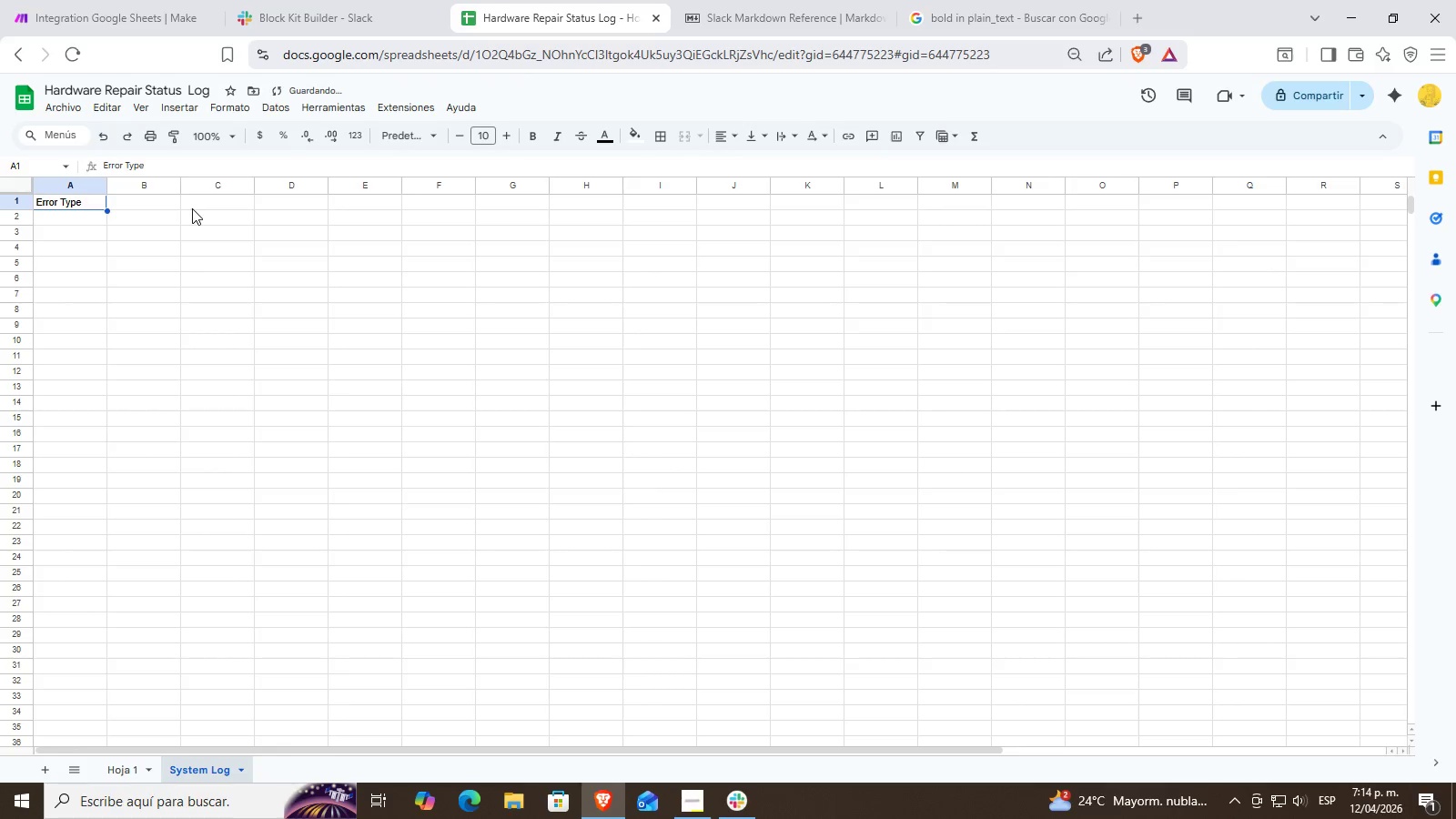 
key(ArrowUp)
 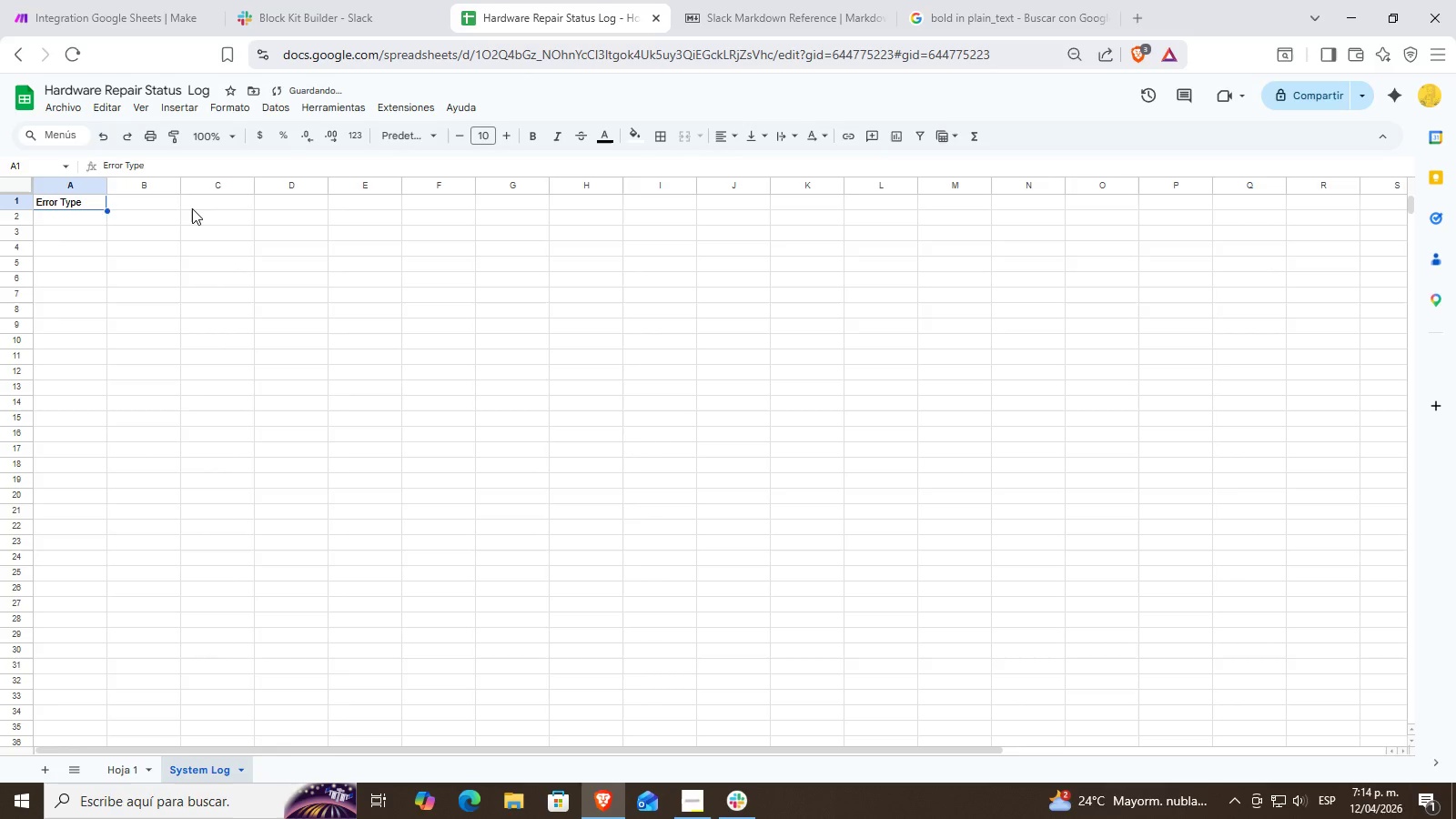 
key(ArrowRight)
 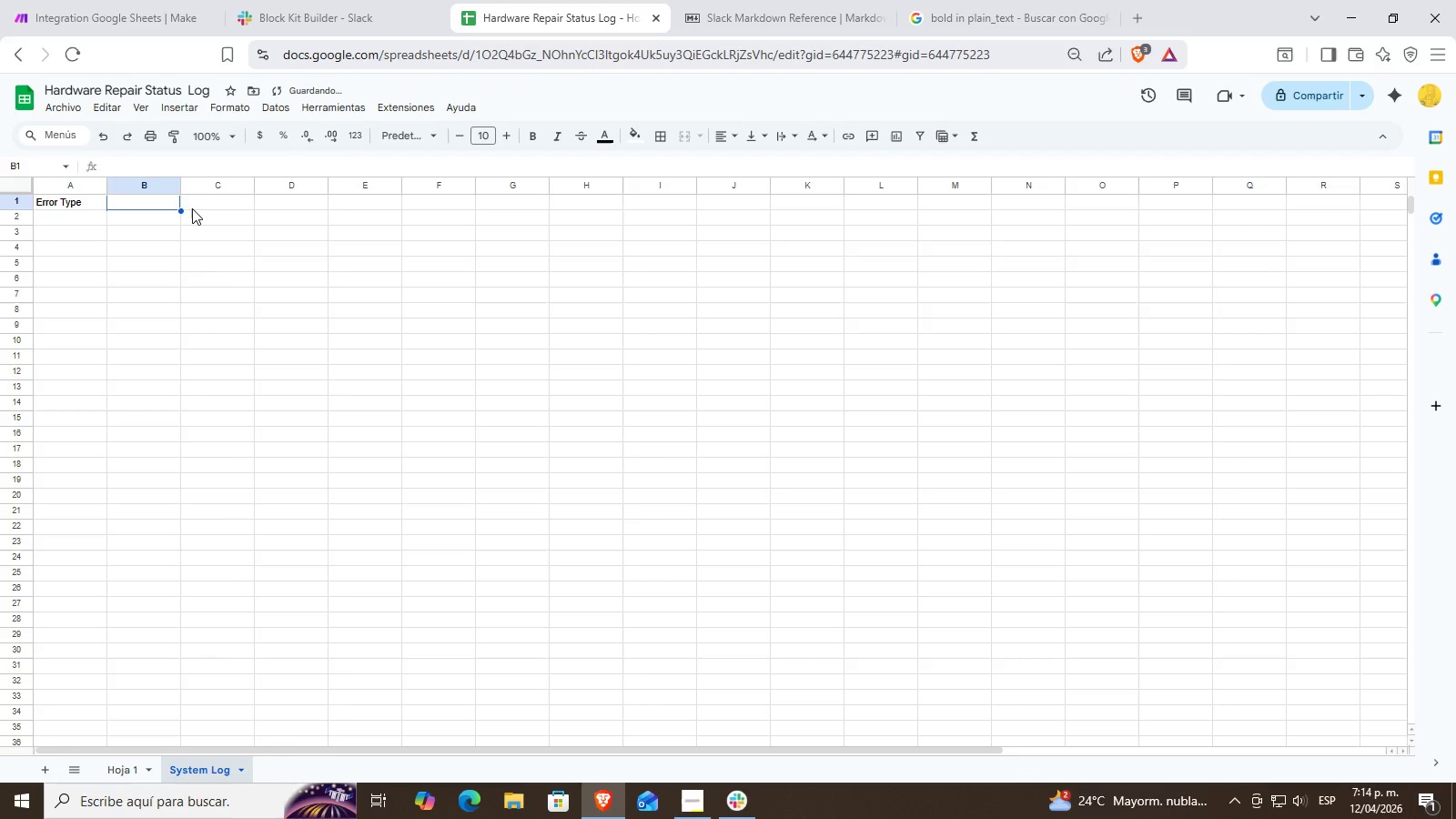 
type(Error Message)
 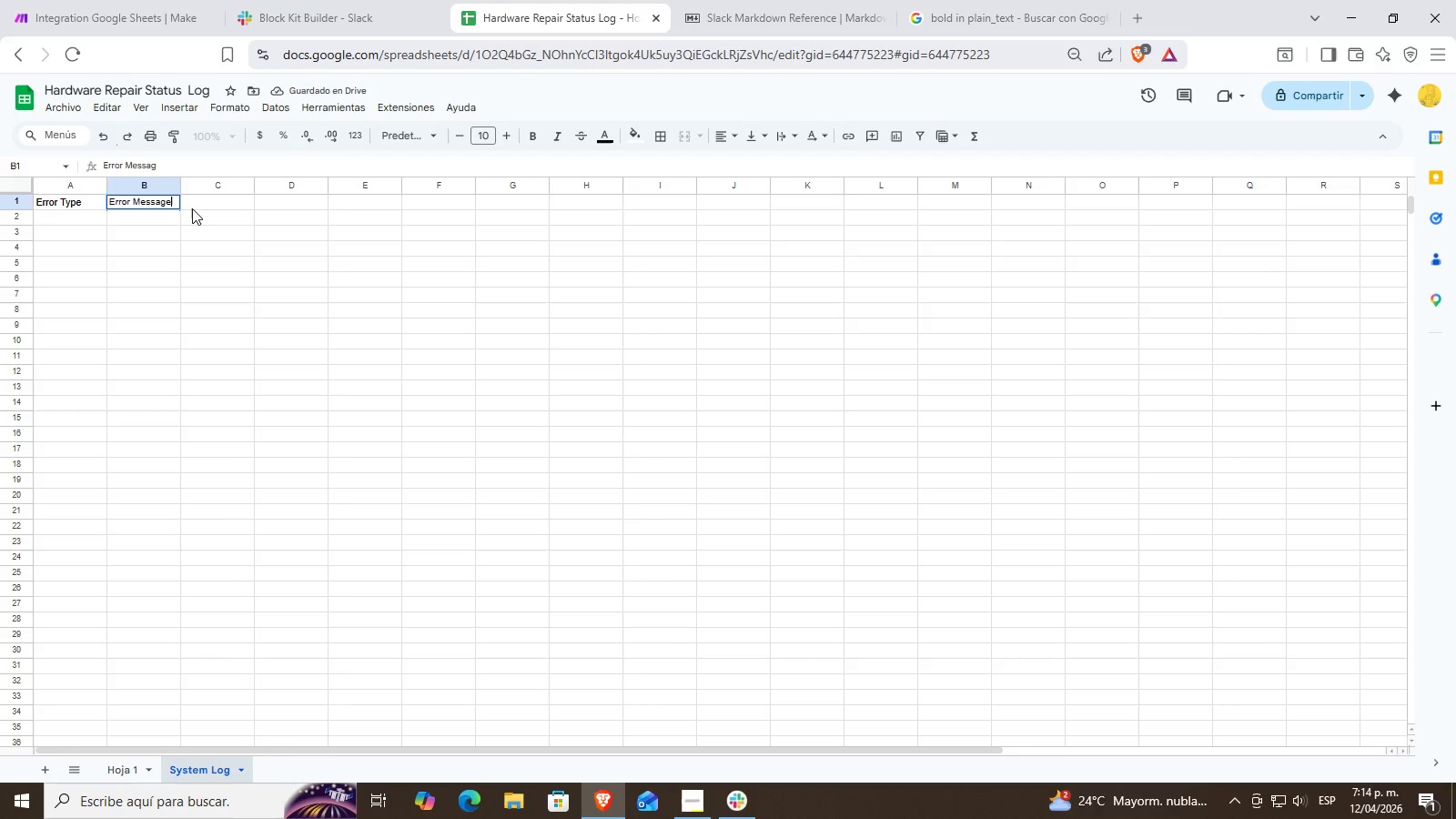 
key(Enter)
 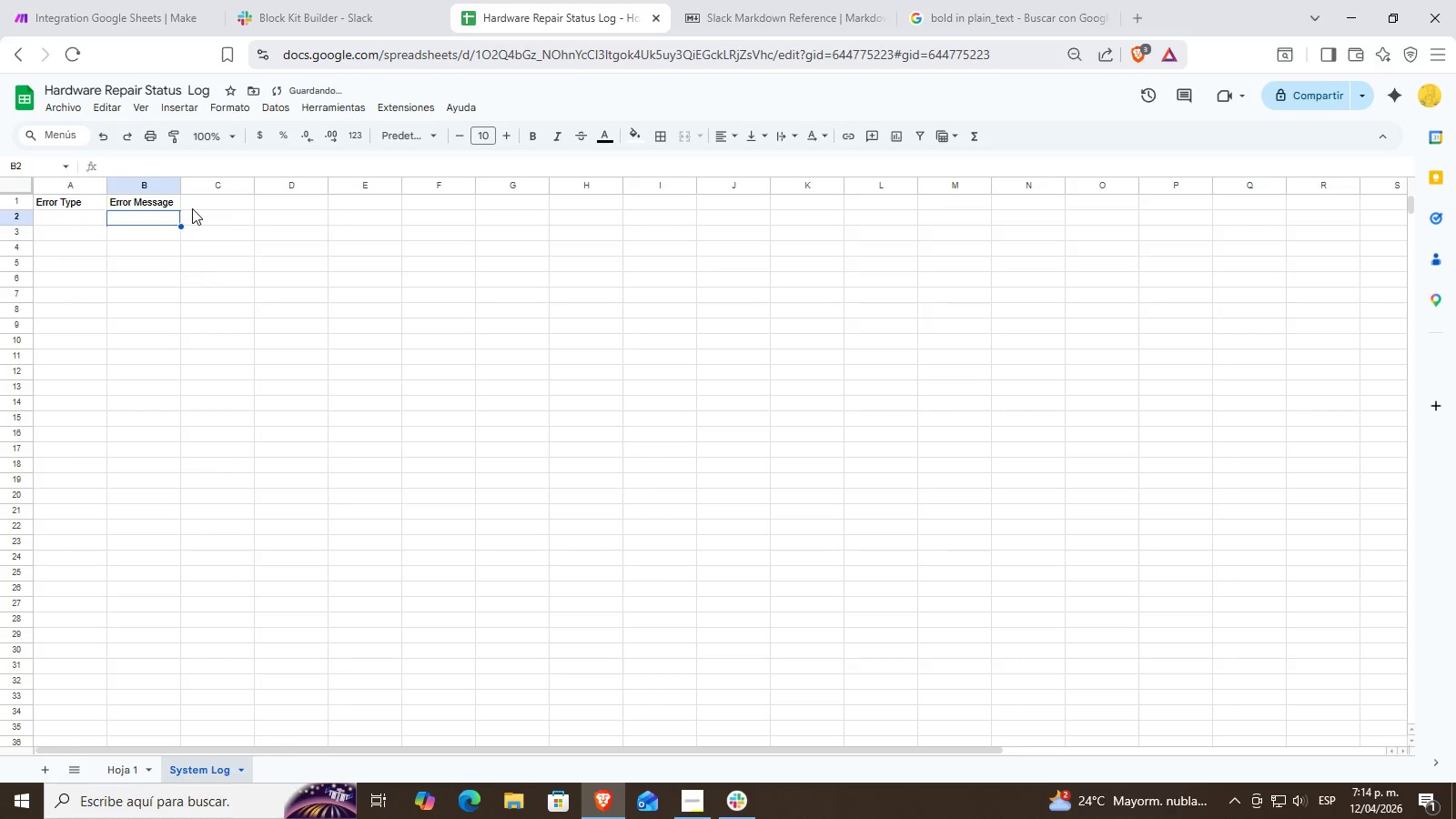 
key(ArrowRight)
 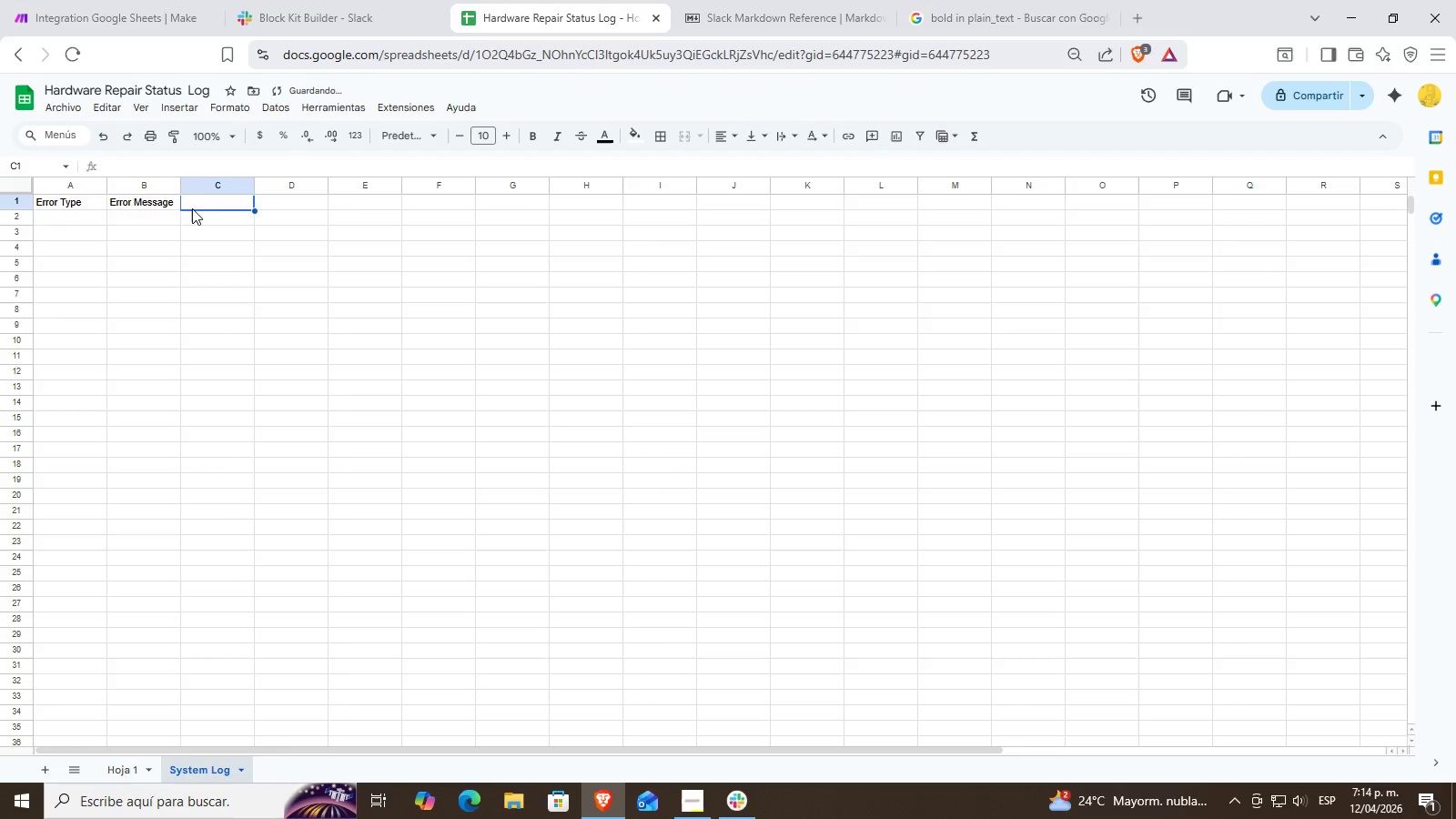 
key(ArrowUp)
 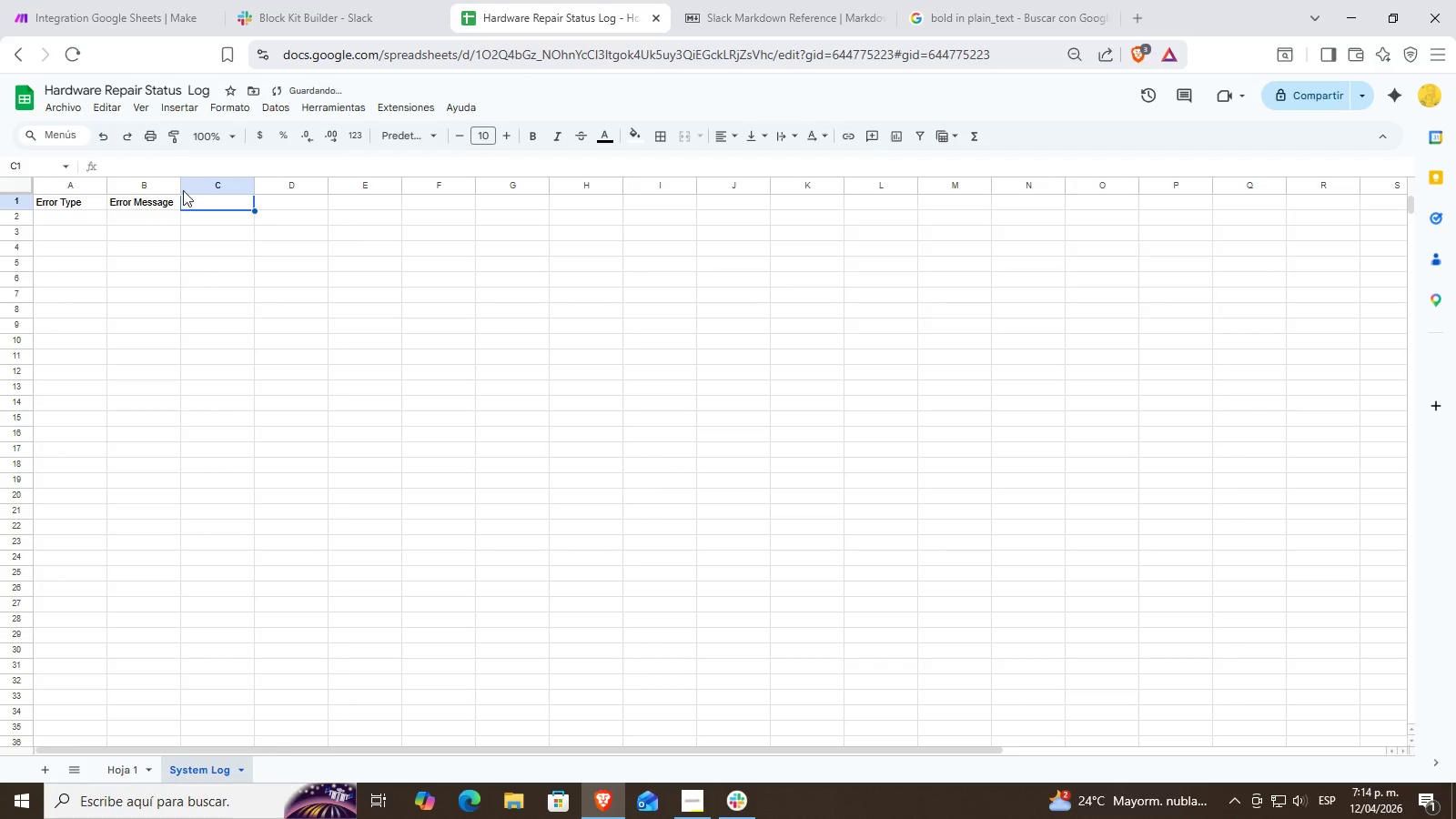 
left_click([129, 0])
 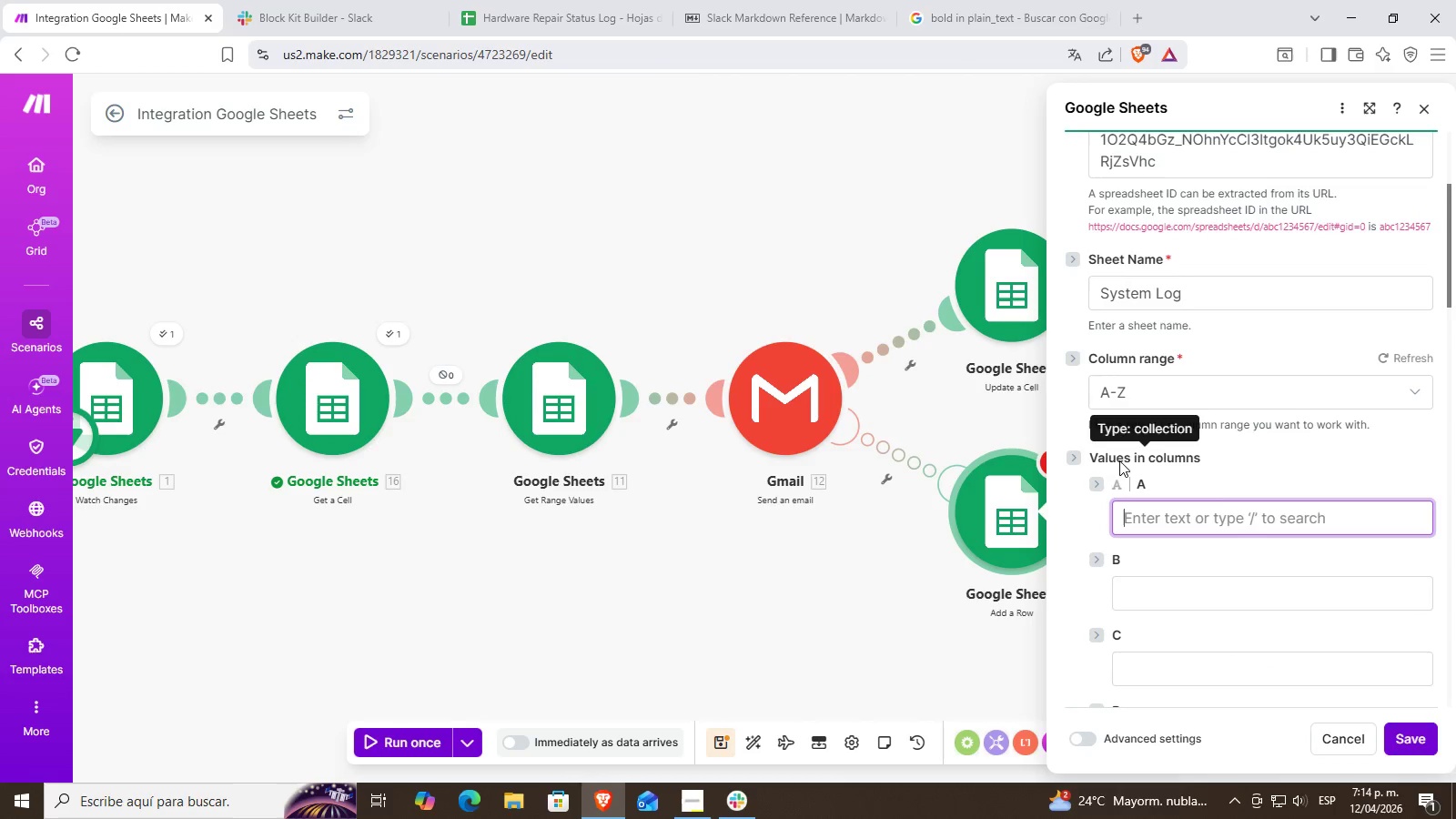 
left_click([1193, 513])
 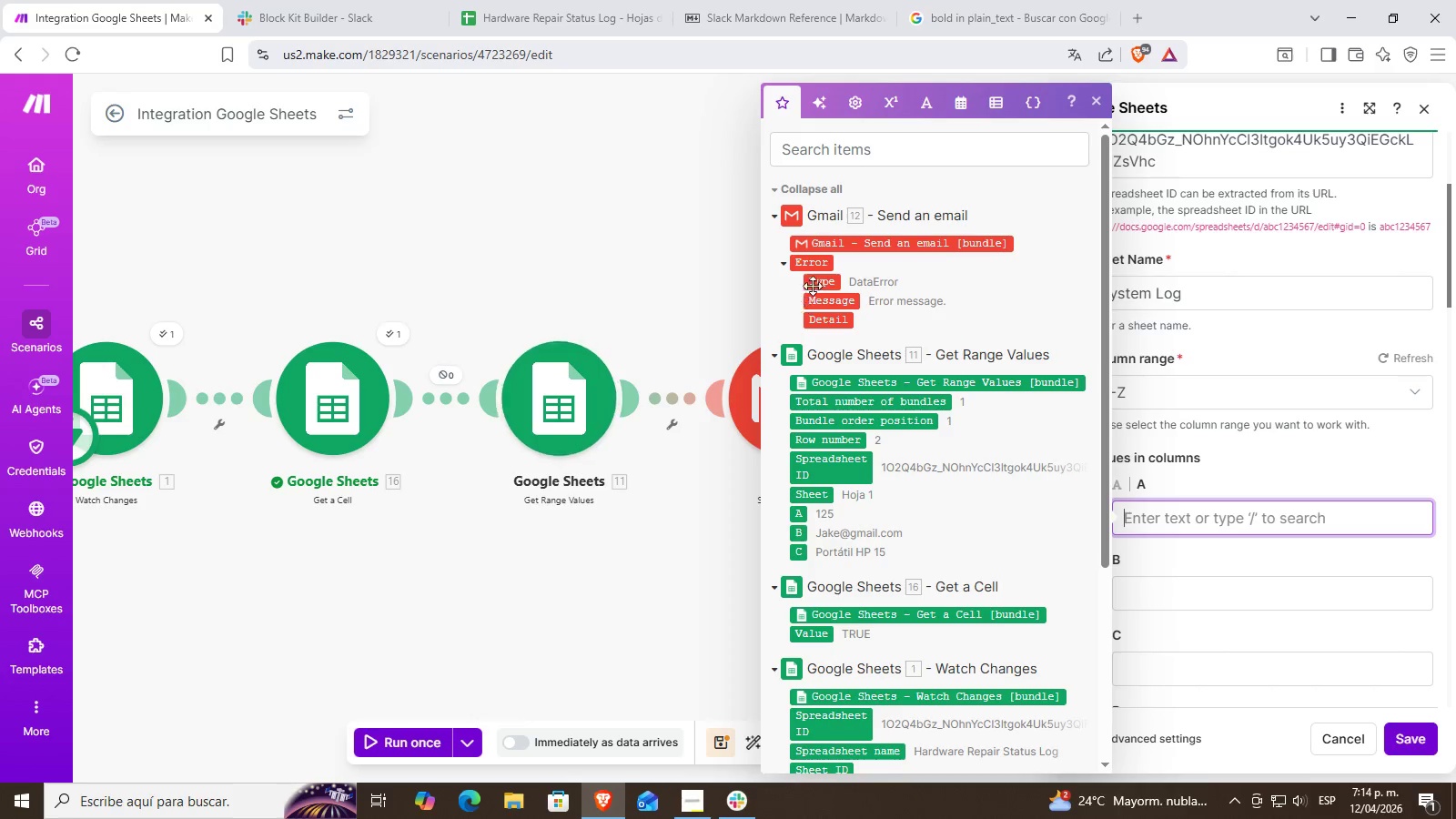 
left_click([822, 280])
 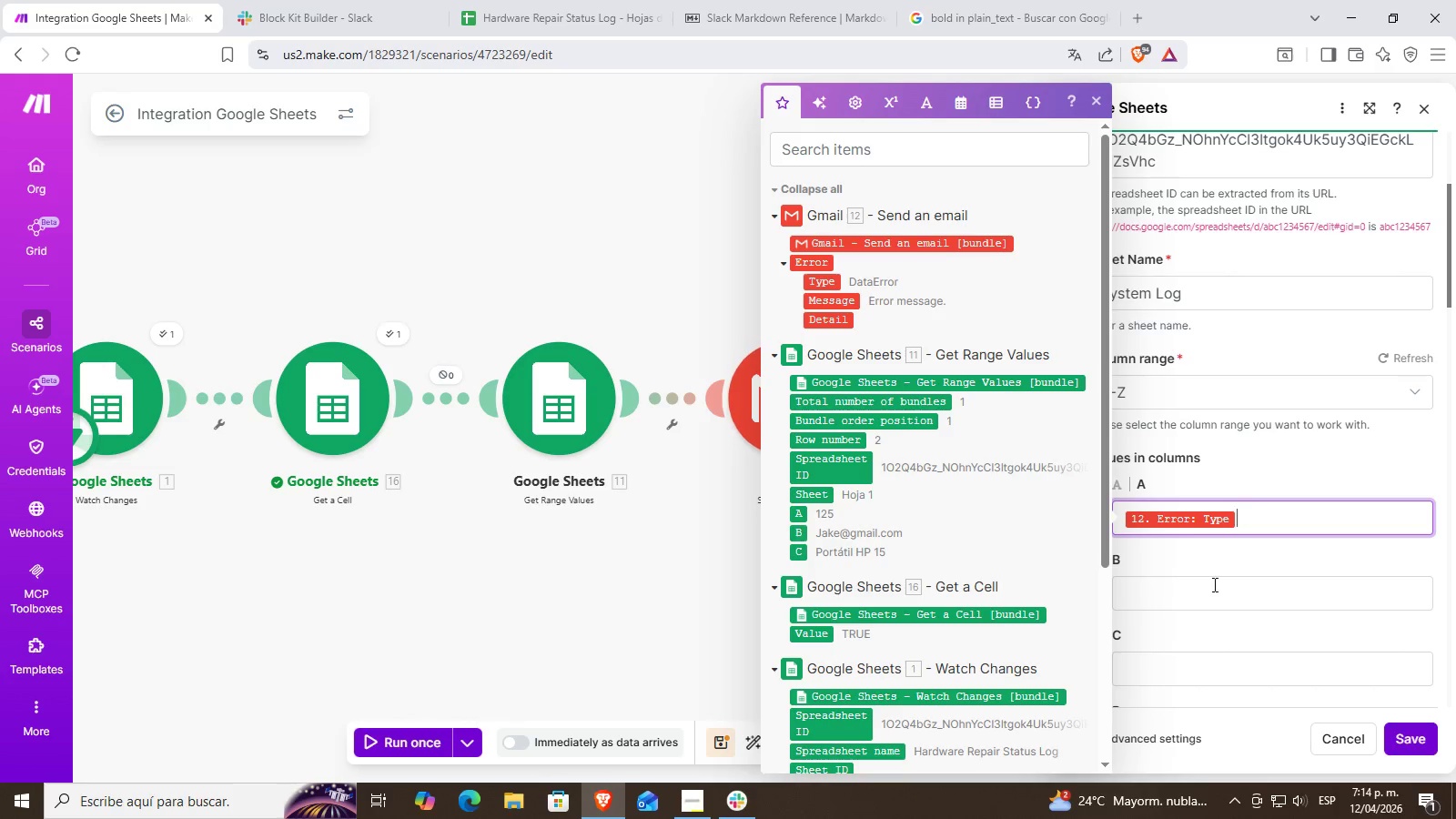 
left_click([1205, 588])
 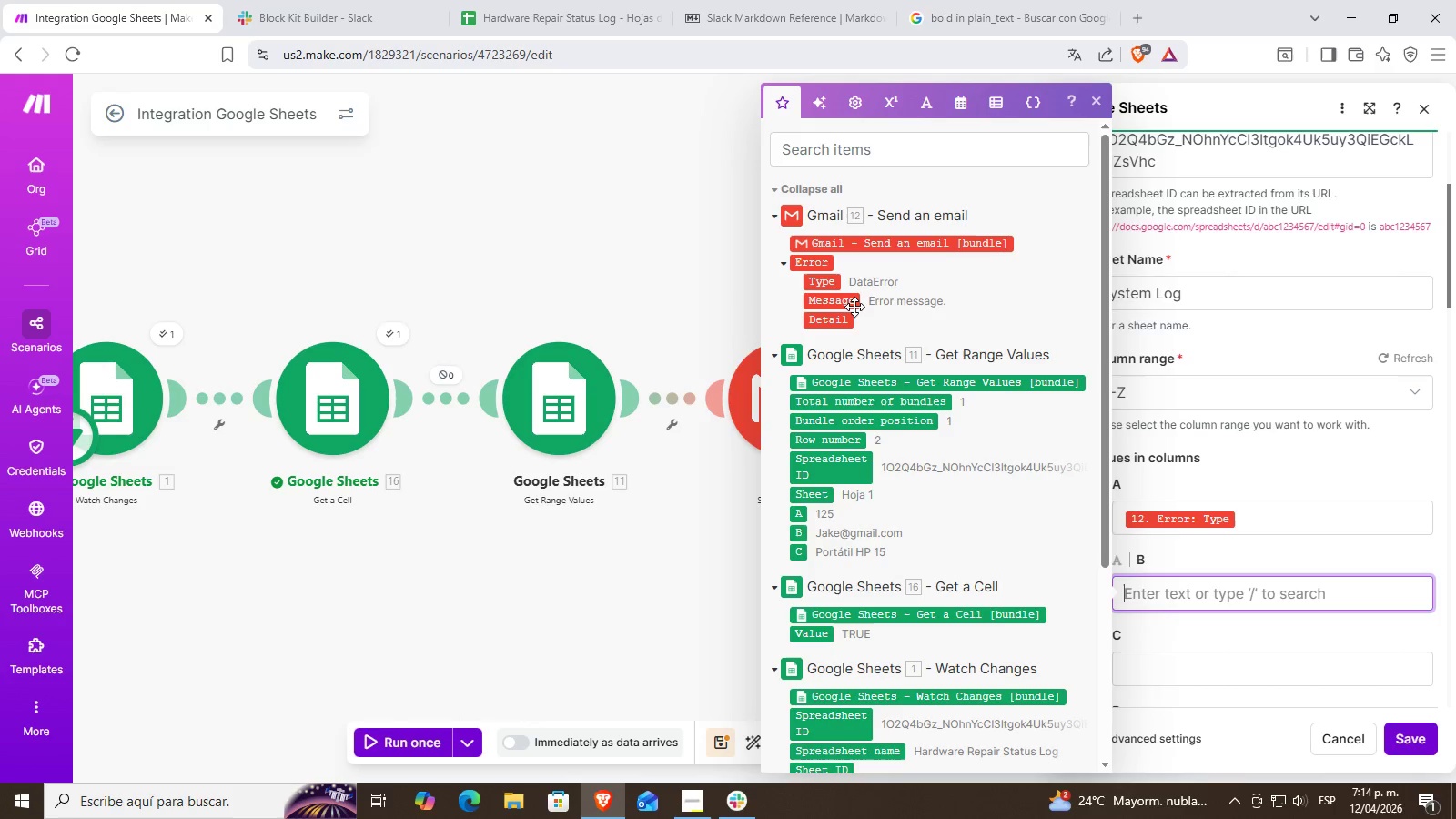 
left_click([854, 307])
 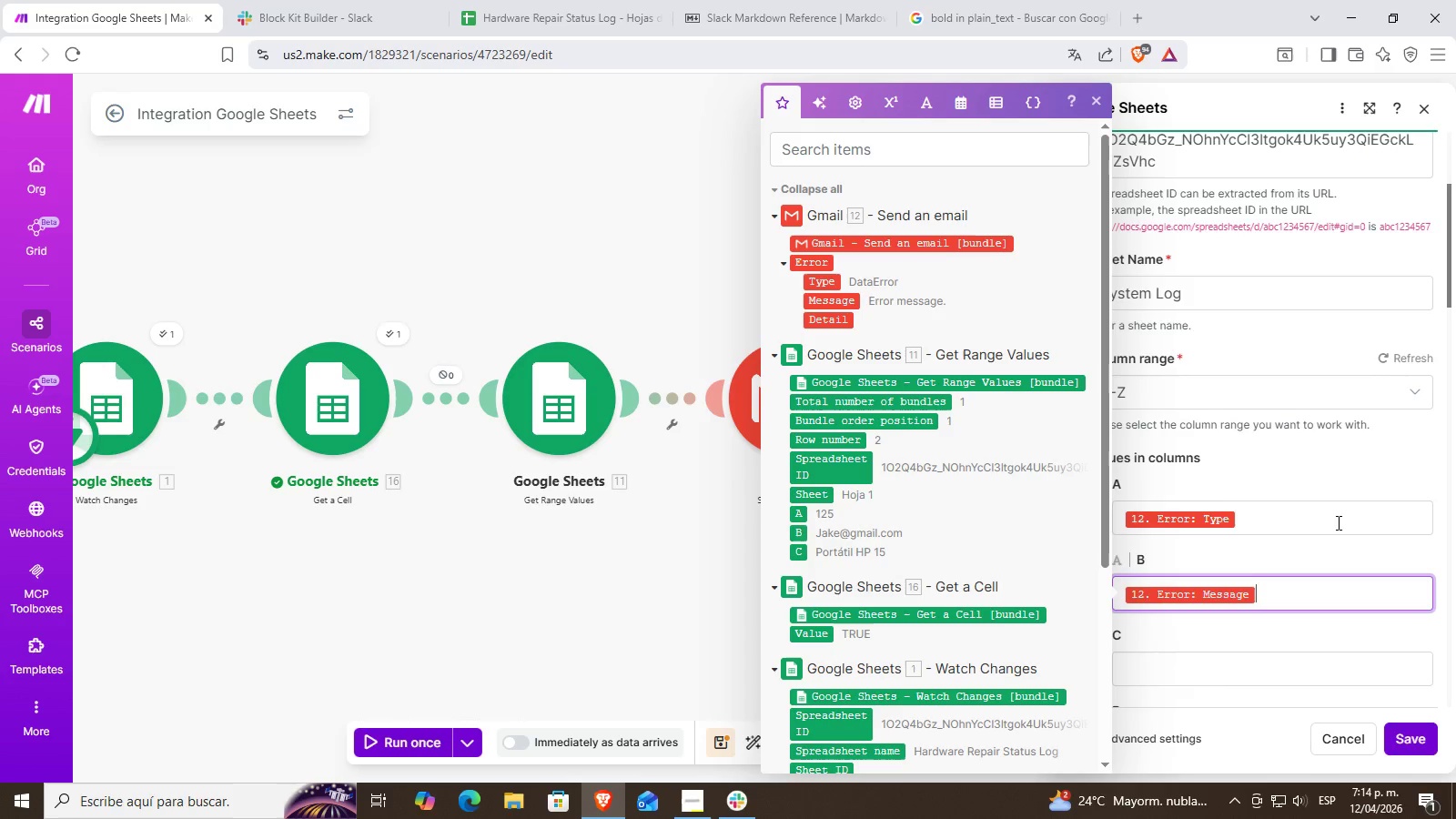 
scroll: coordinate [1310, 553], scroll_direction: down, amount: 2.0
 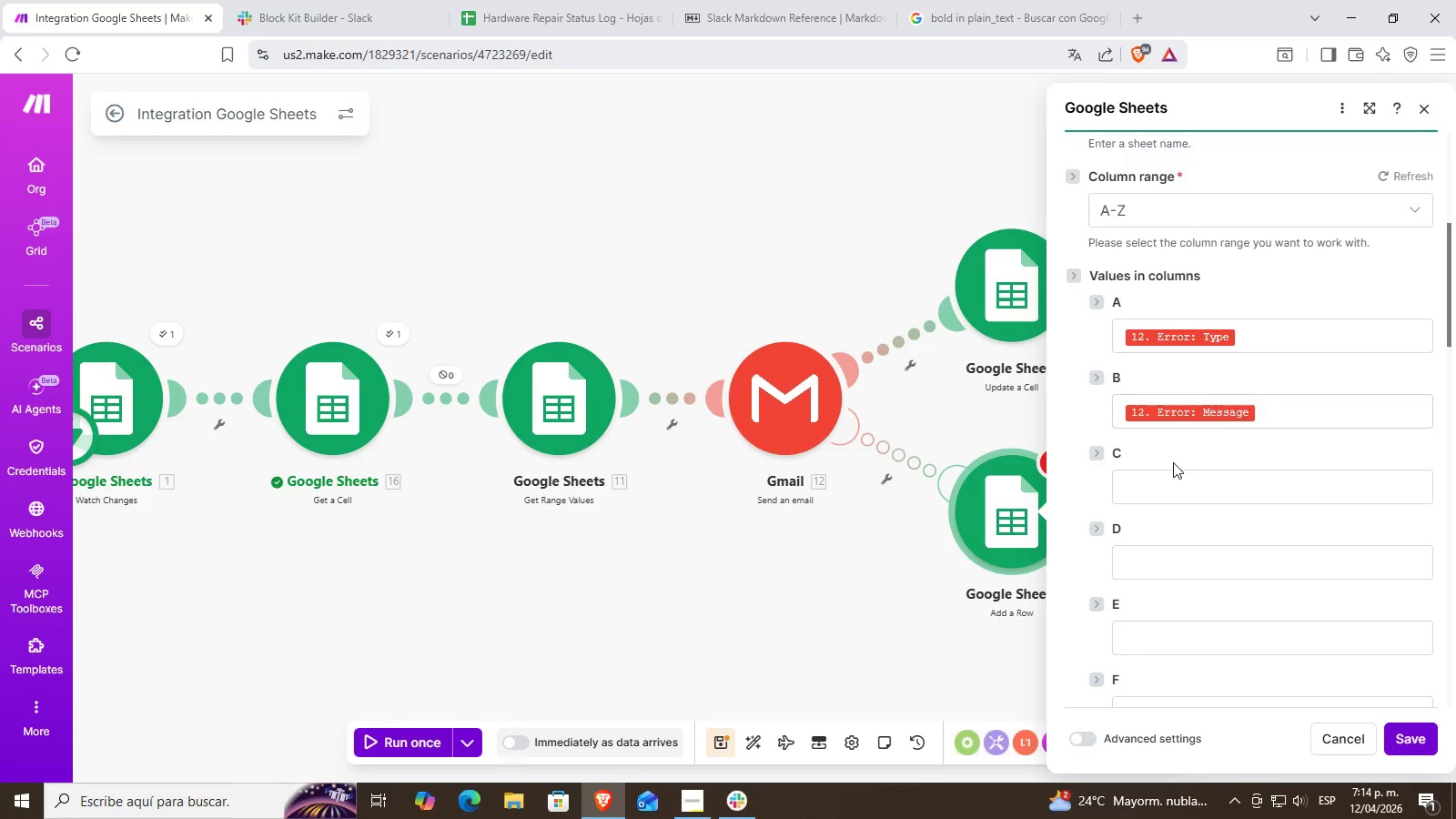 
double_click([1176, 493])
 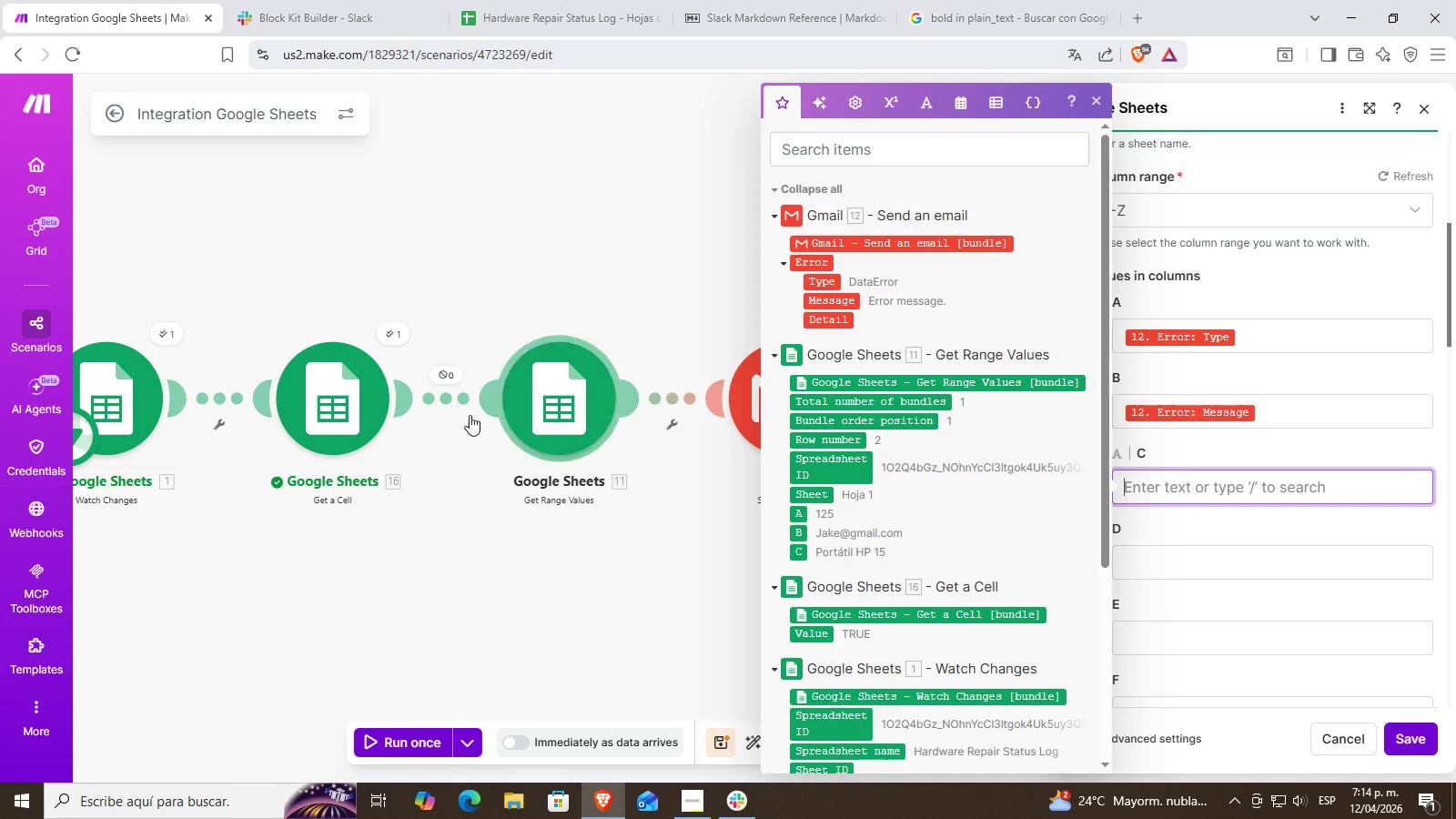 
scroll: coordinate [505, 509], scroll_direction: down, amount: 1.0
 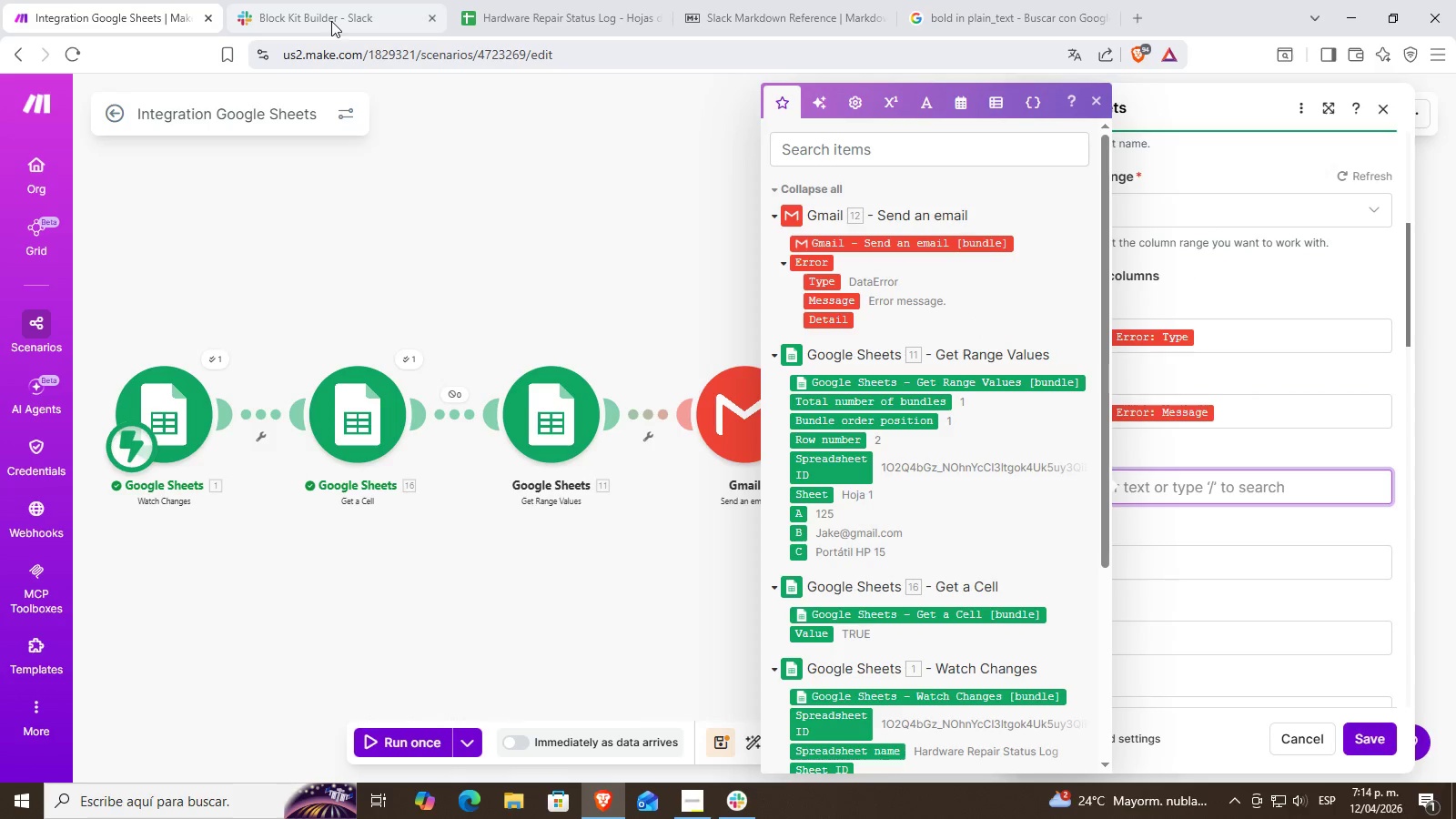 
double_click([276, 0])
 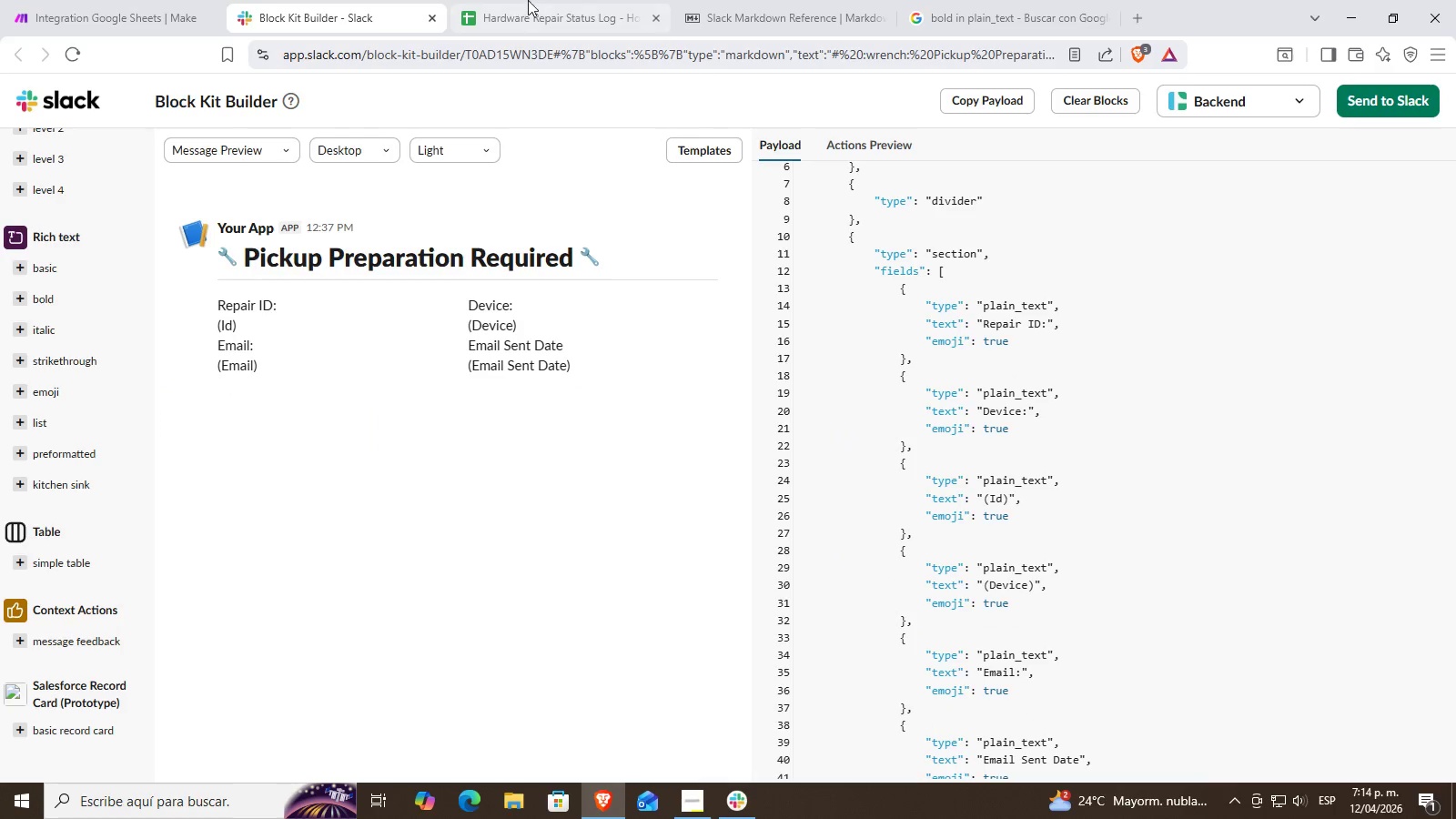 
left_click([539, 0])
 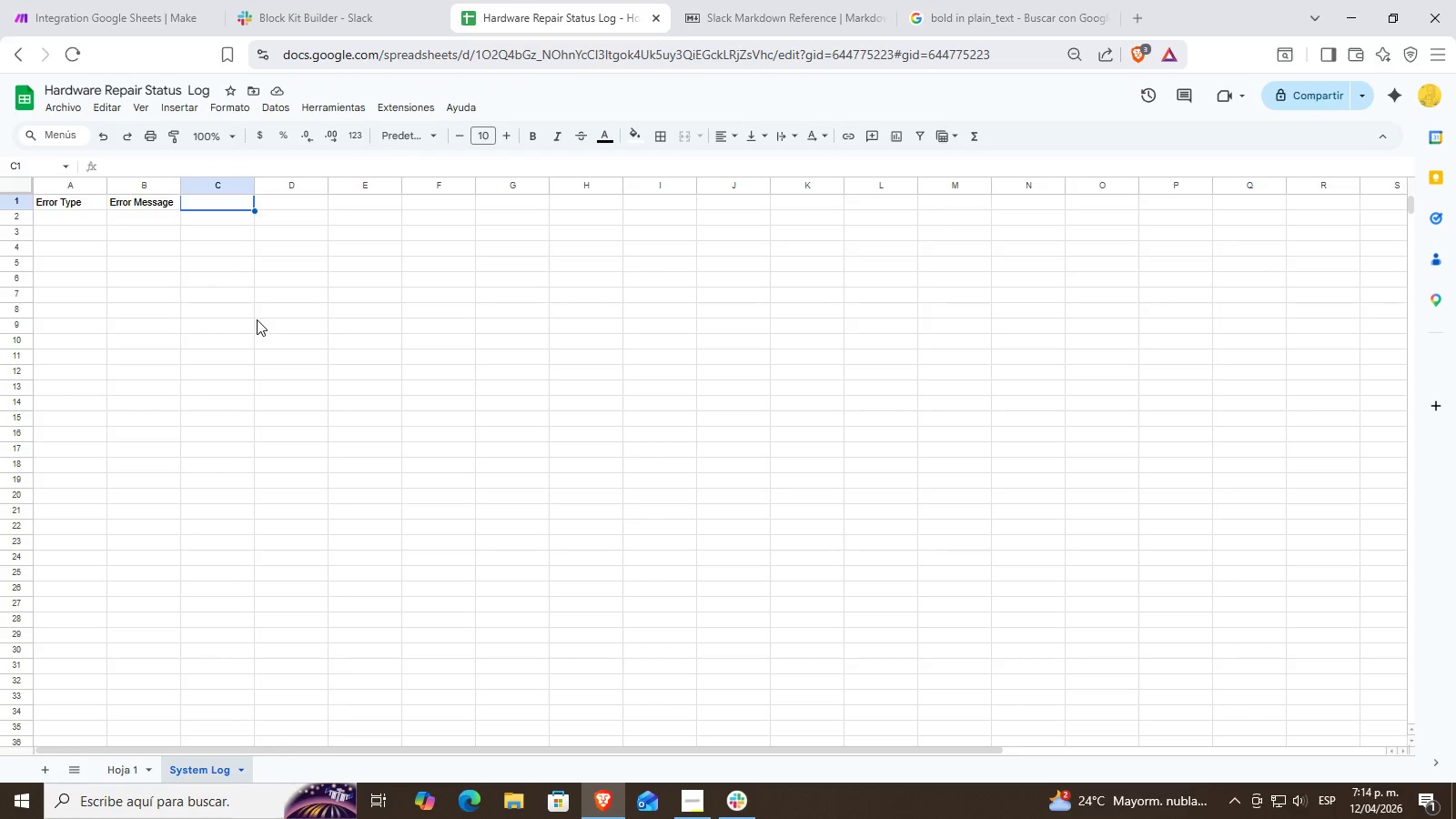 
type(Email)
 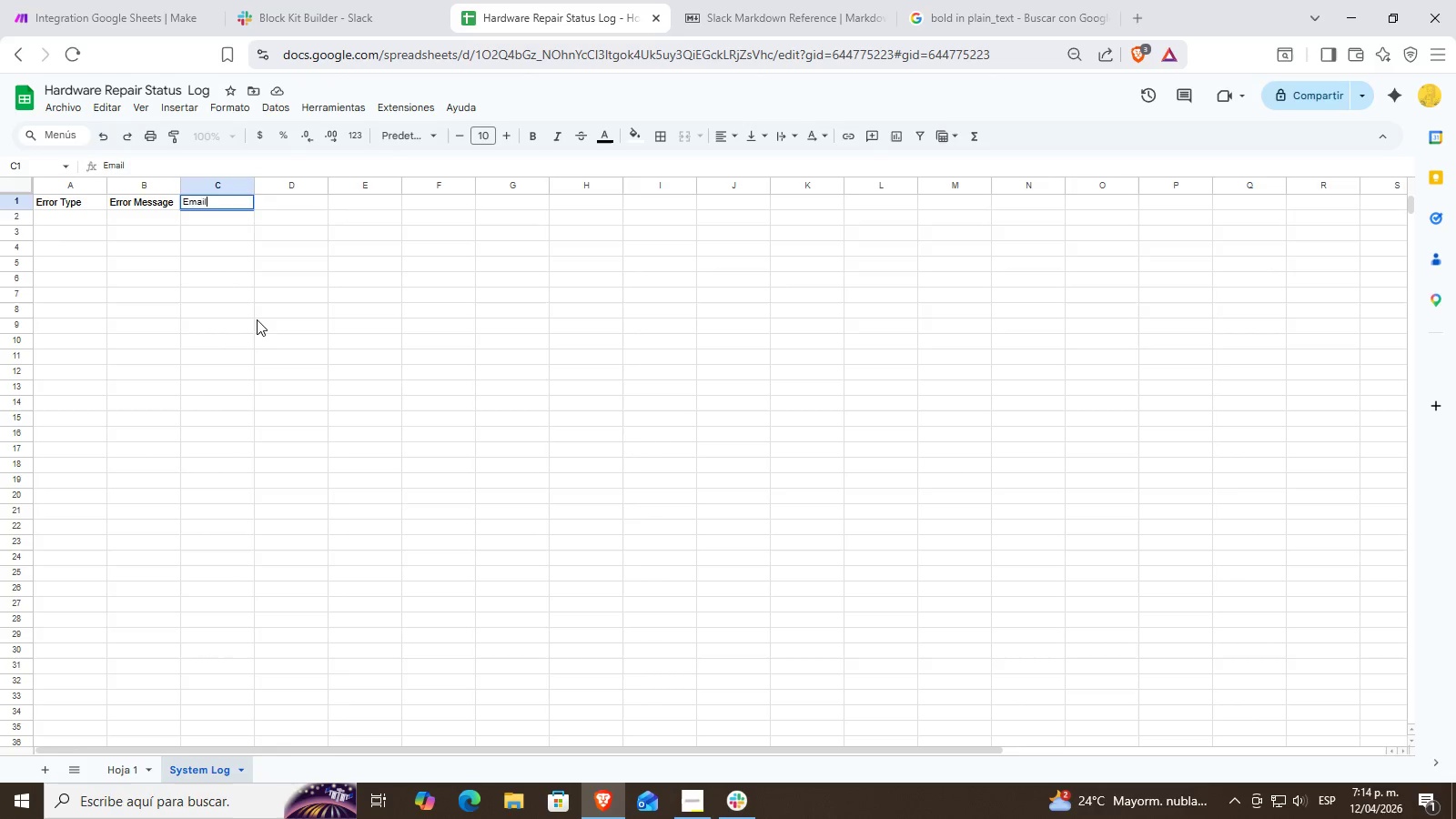 
key(Enter)
 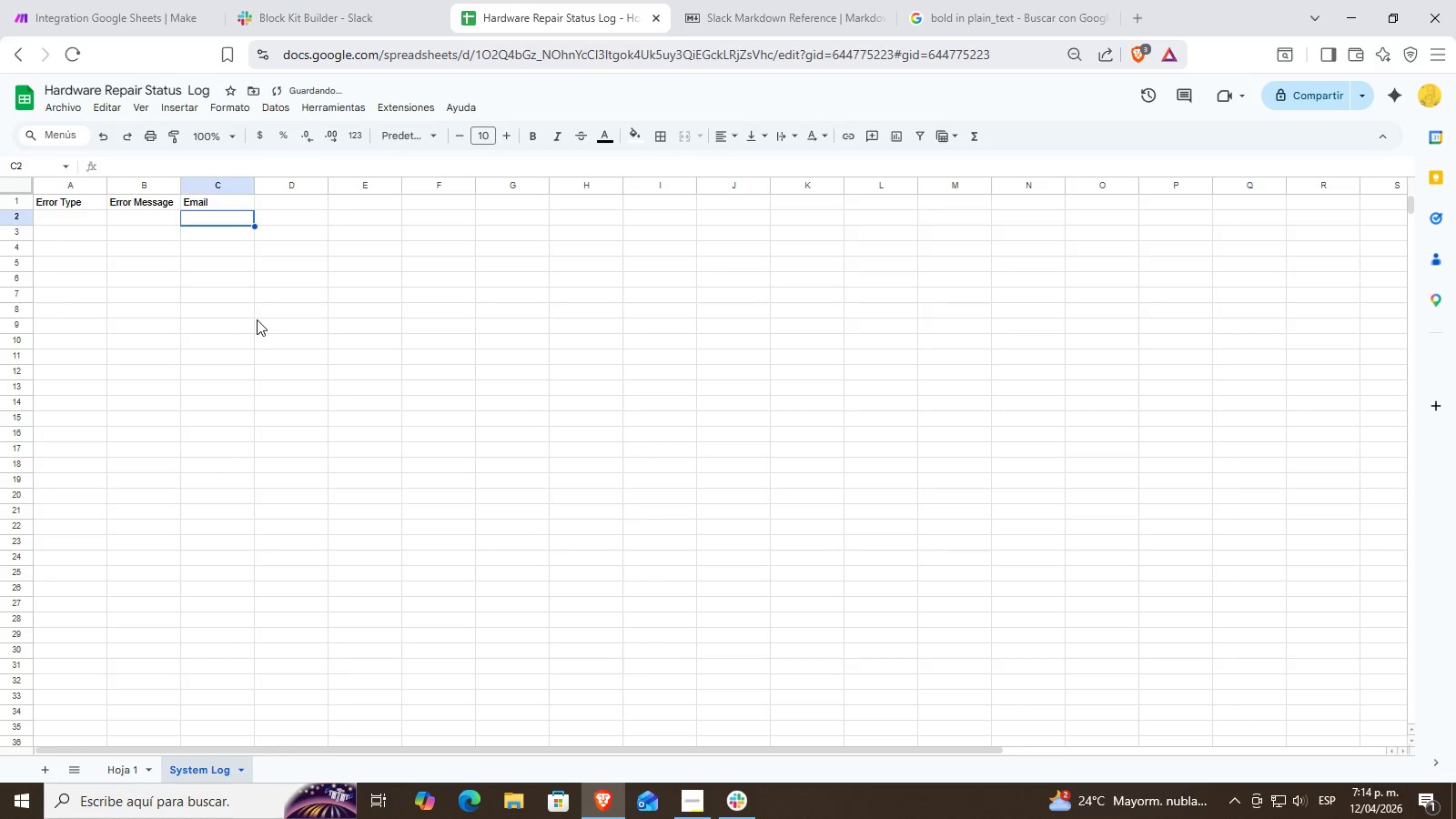 
key(ArrowRight)
 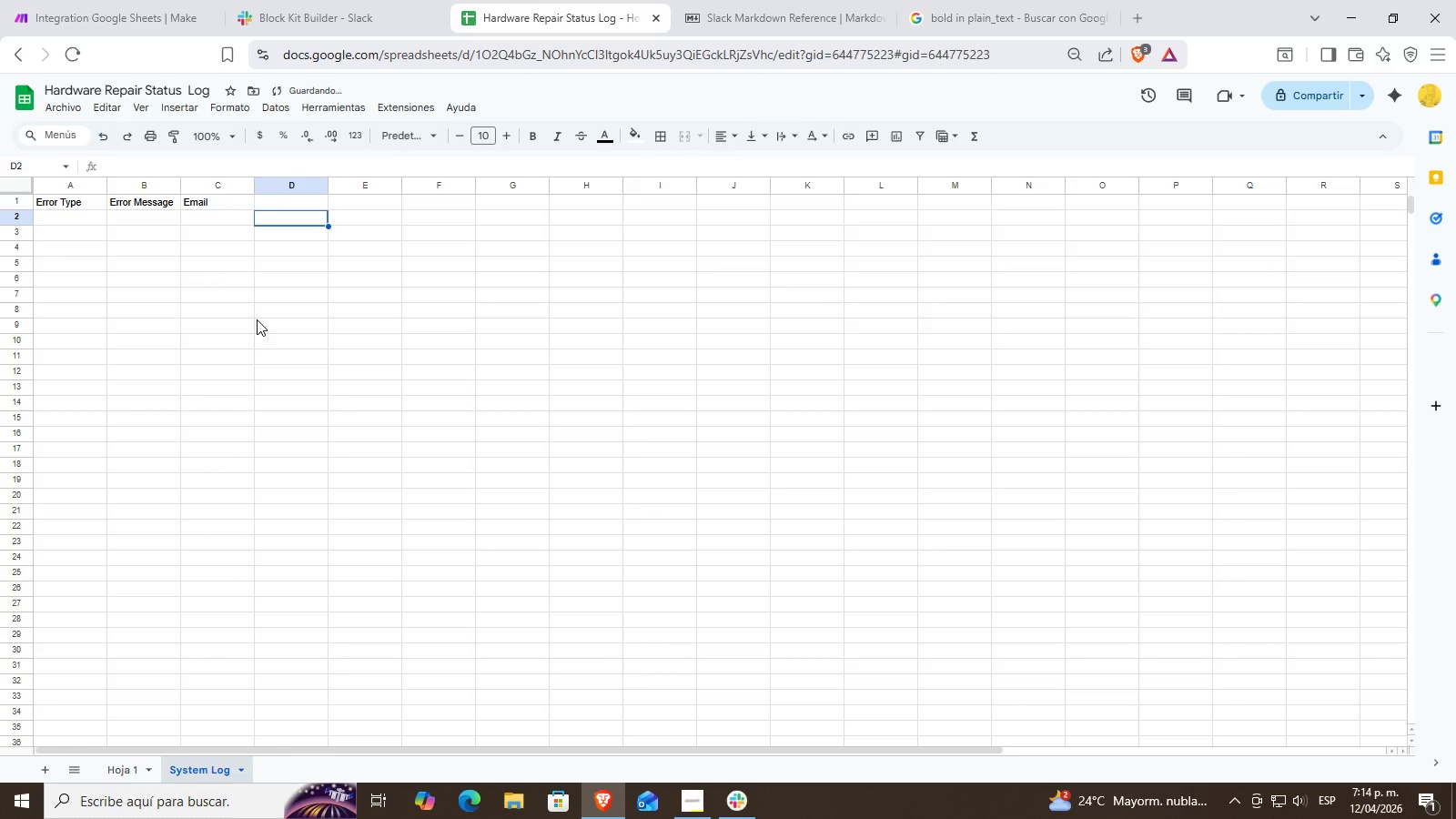 
key(ArrowUp)
 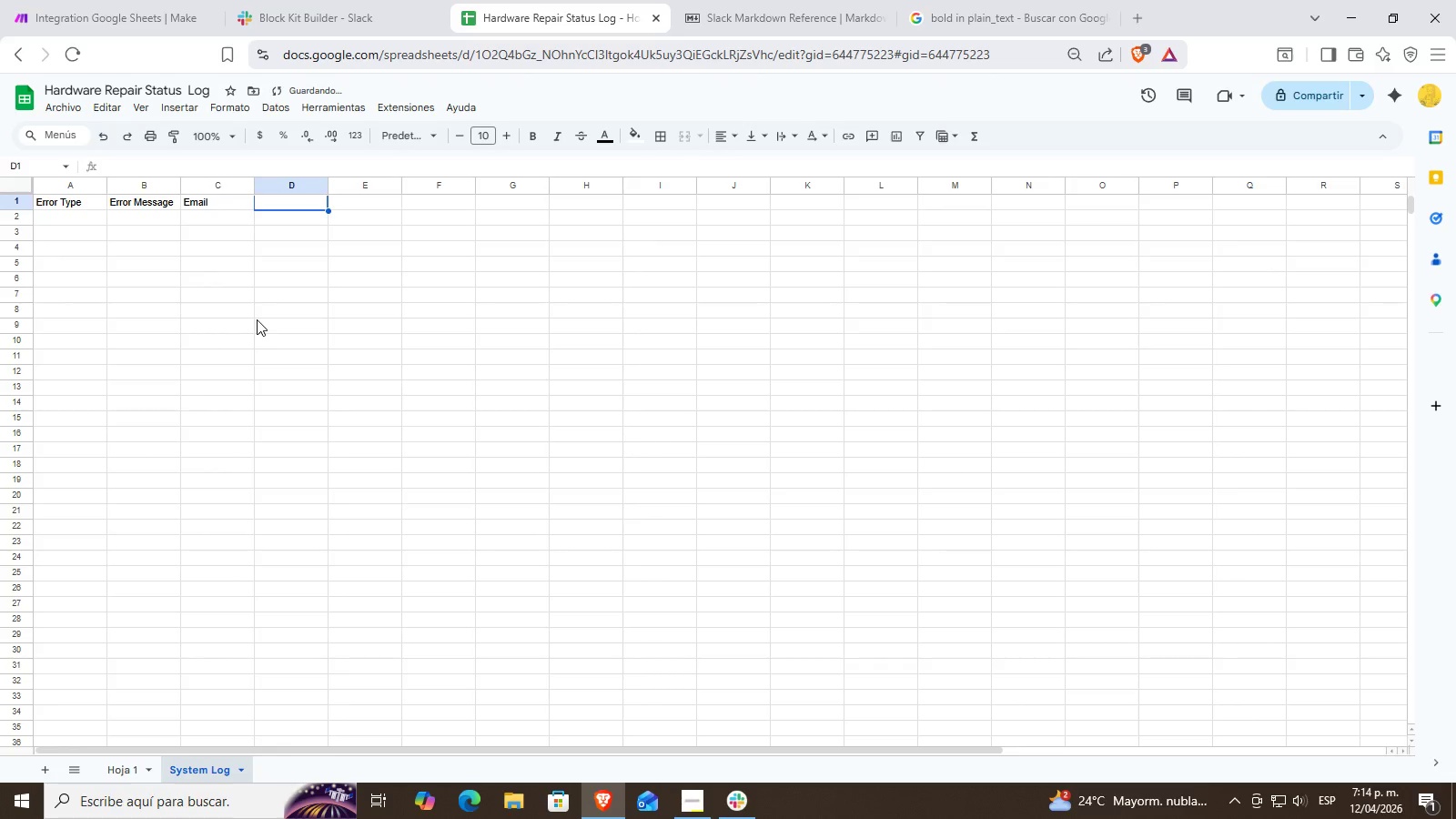 
type(Repair ID)
 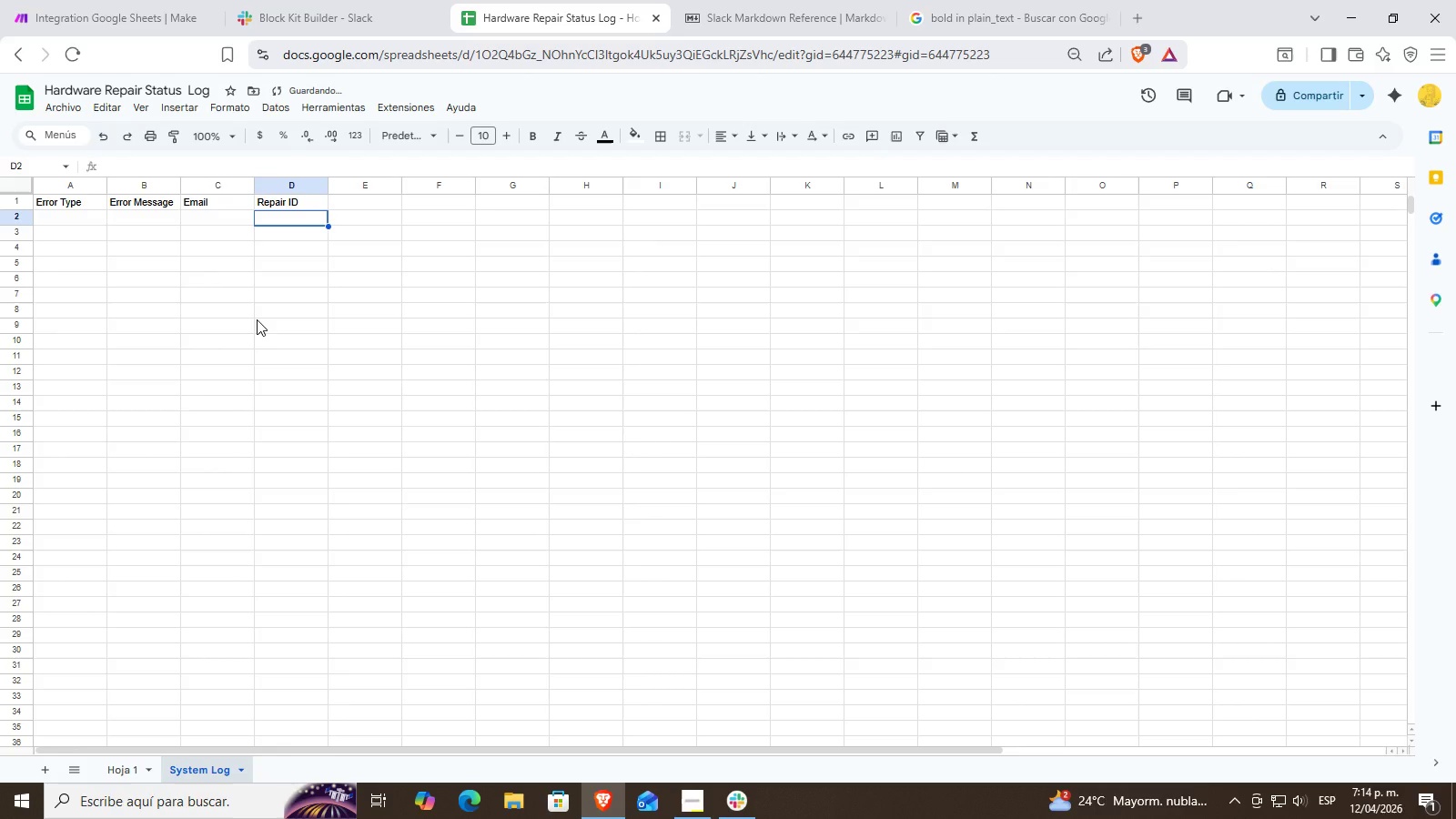 
 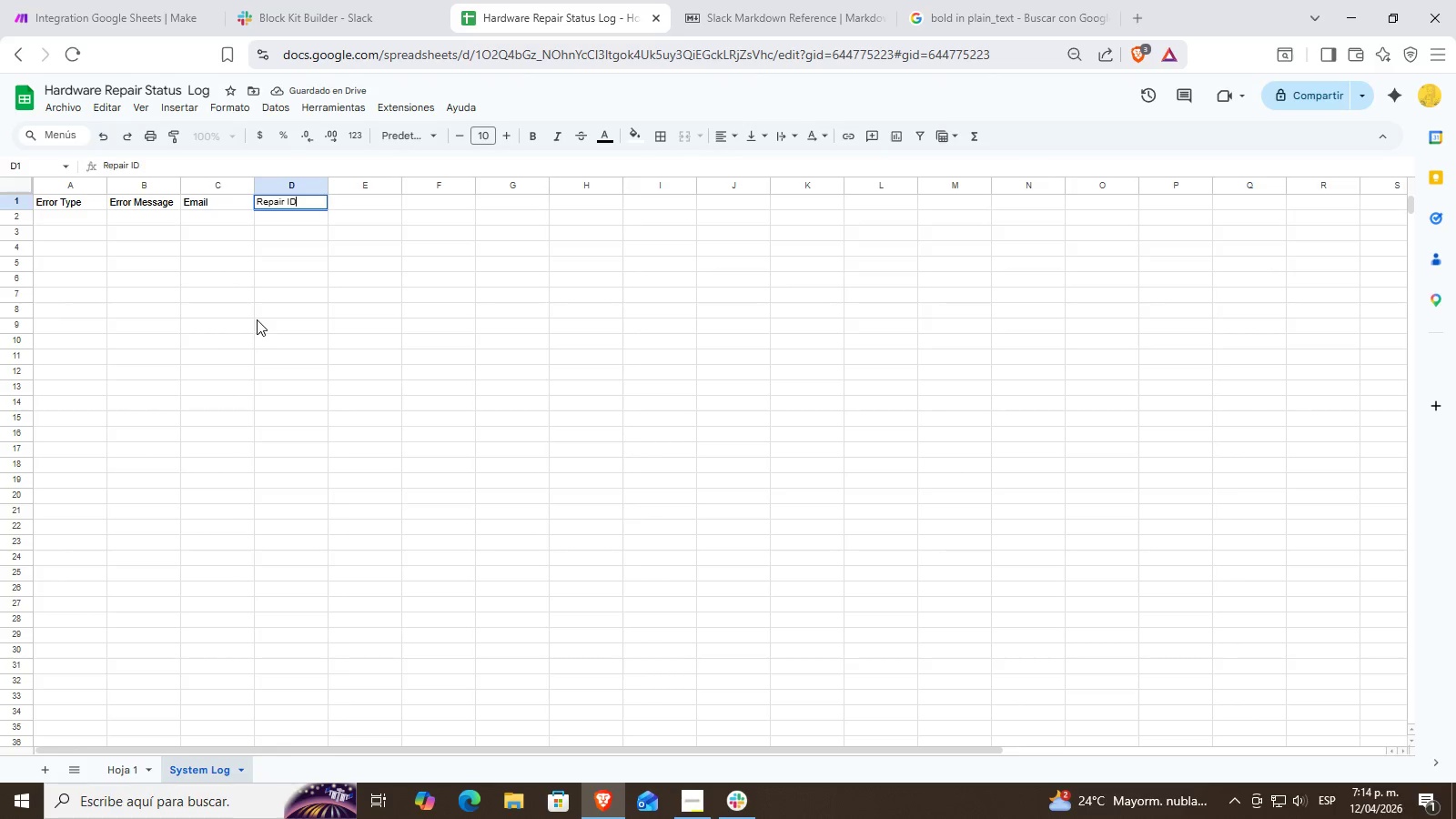 
key(Enter)
 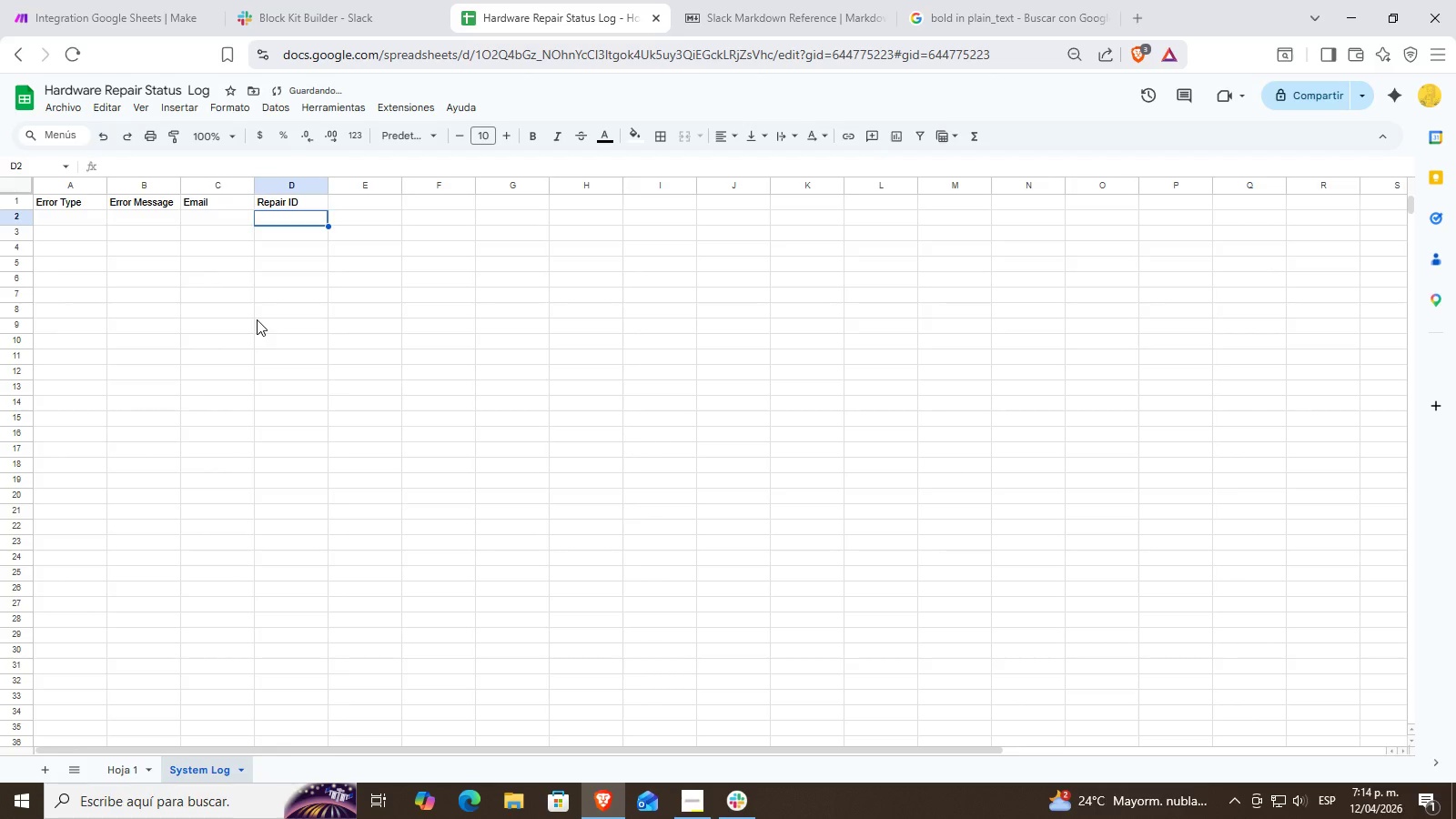 
key(ArrowRight)
 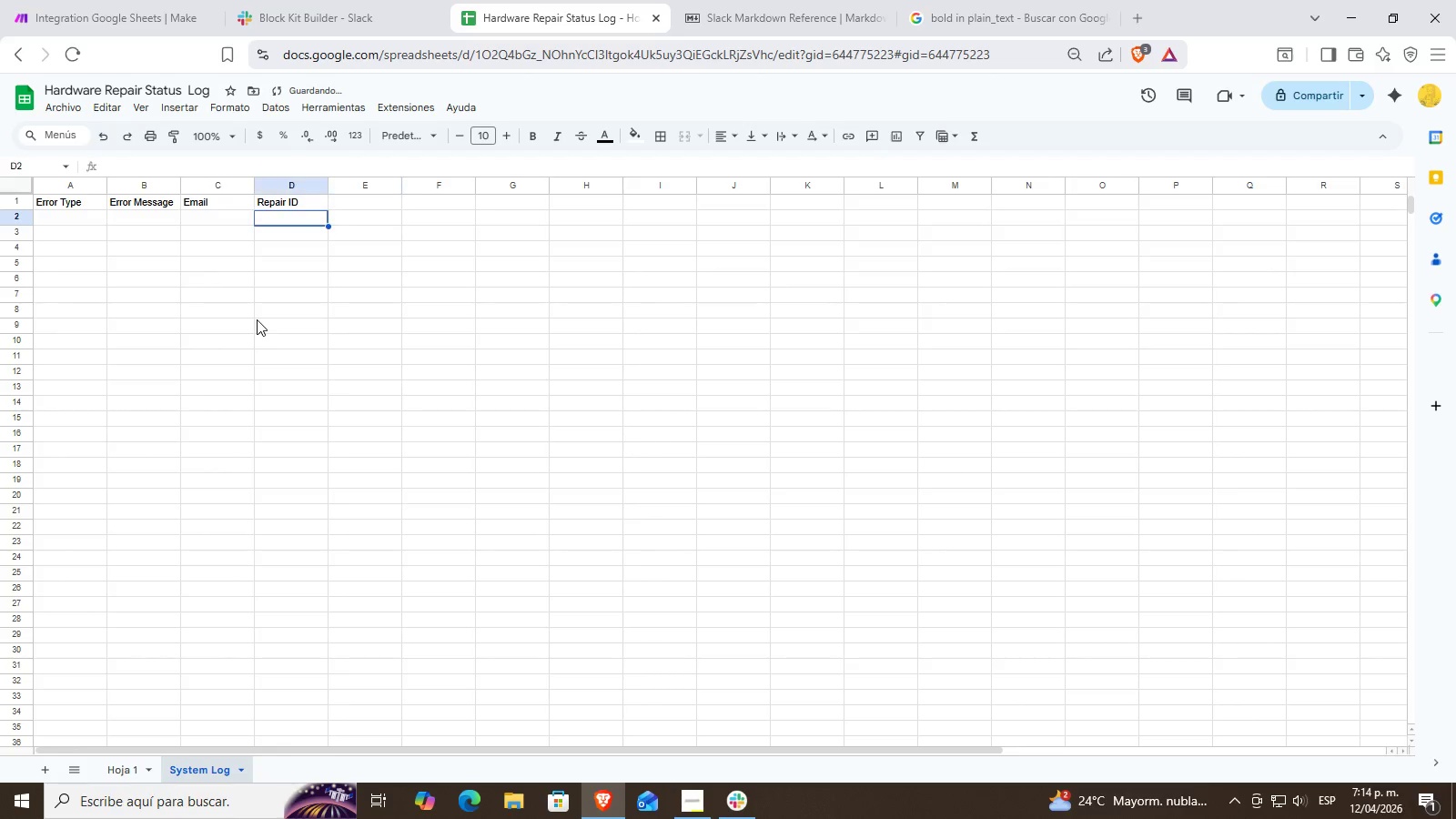 
key(ArrowLeft)
 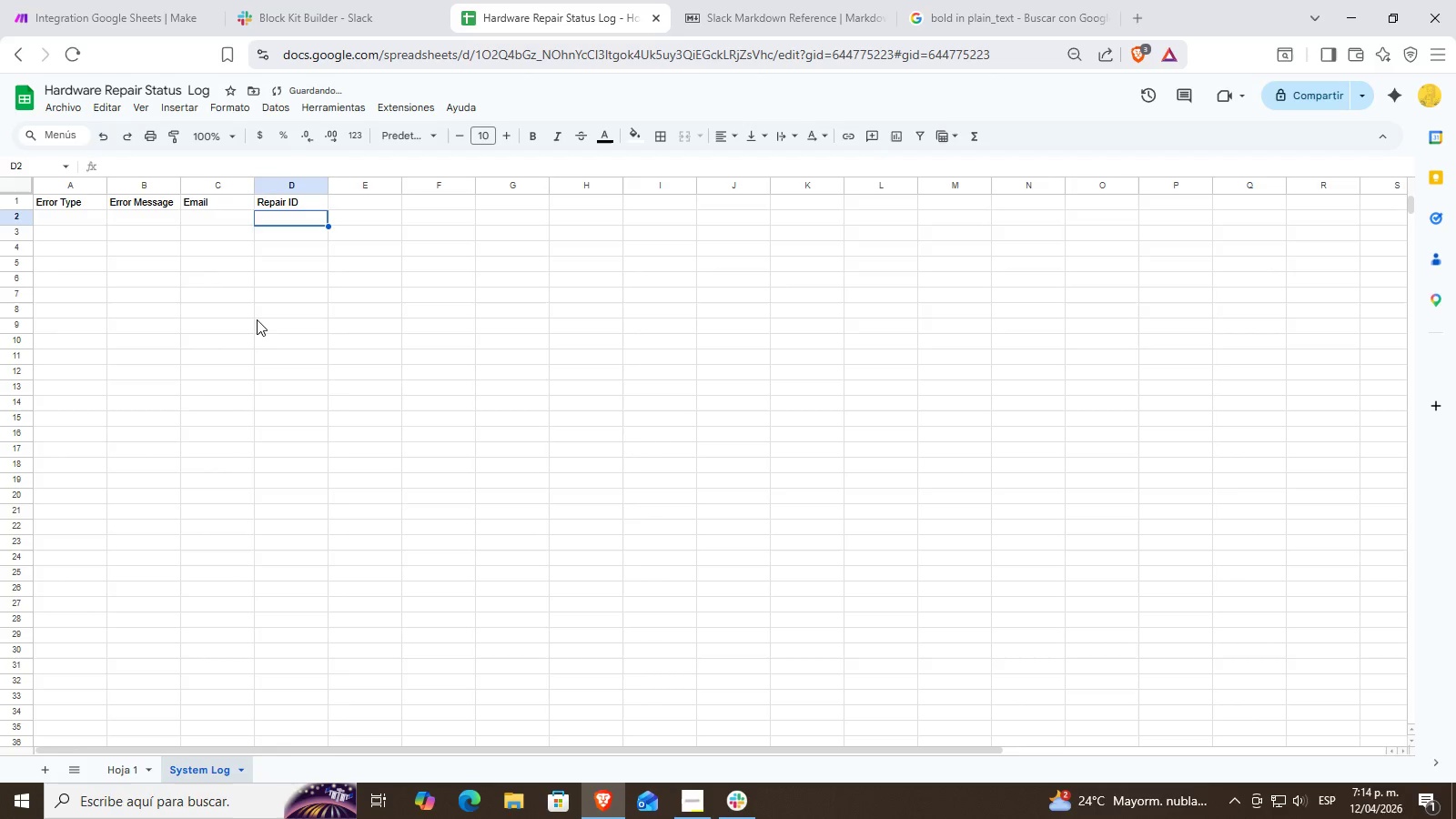 
key(ArrowLeft)
 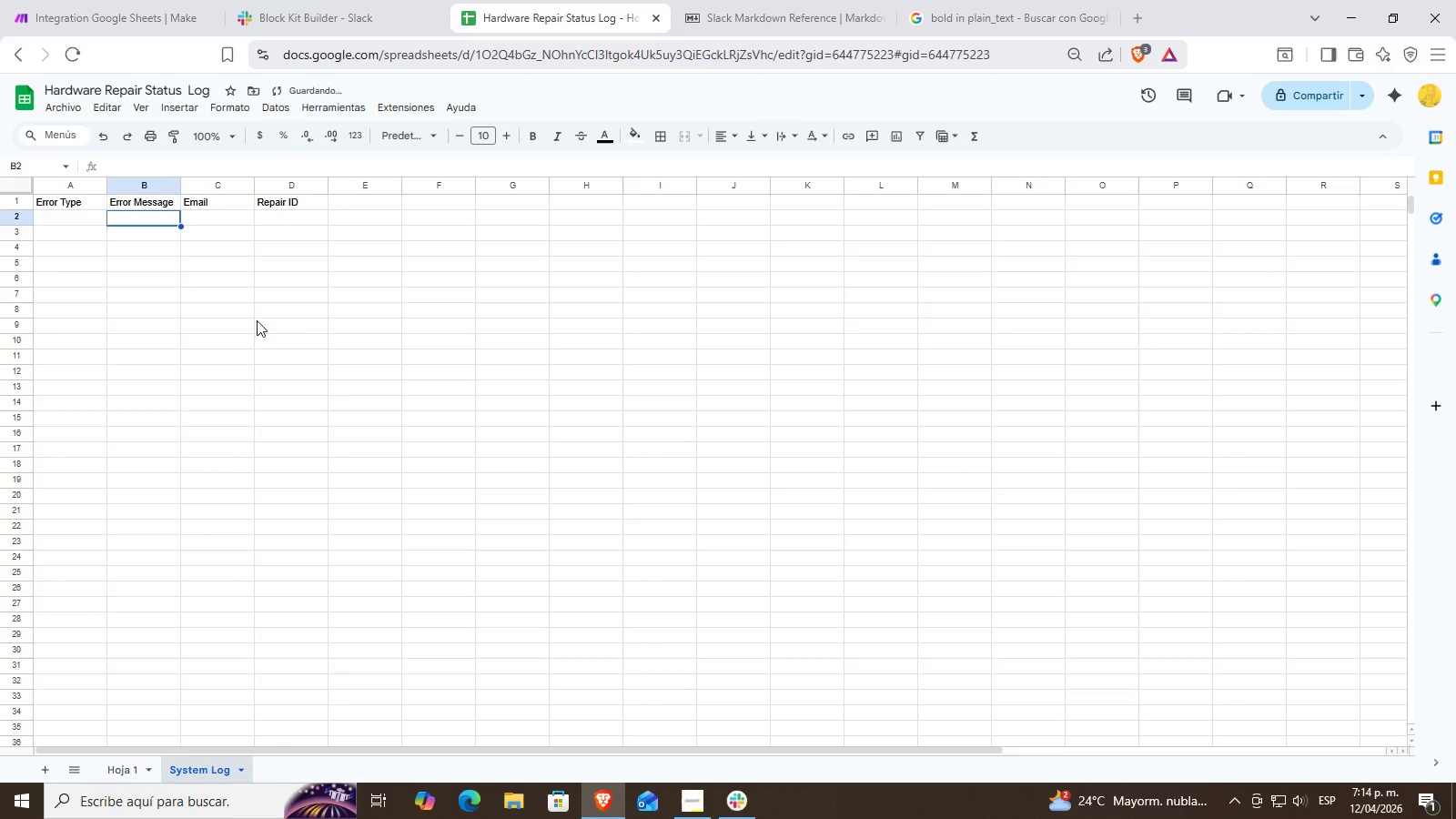 
key(ArrowLeft)
 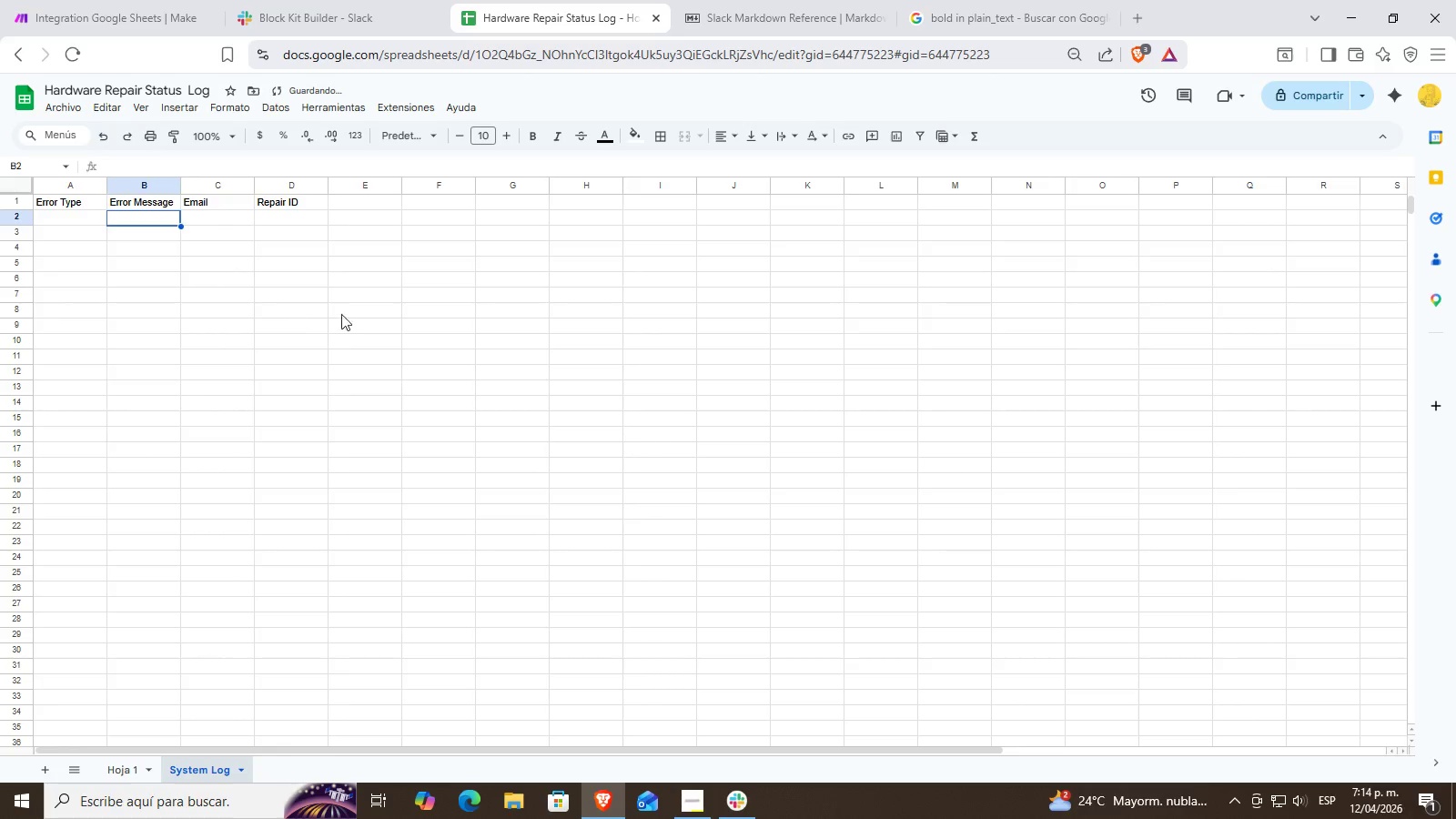 
key(ArrowLeft)
 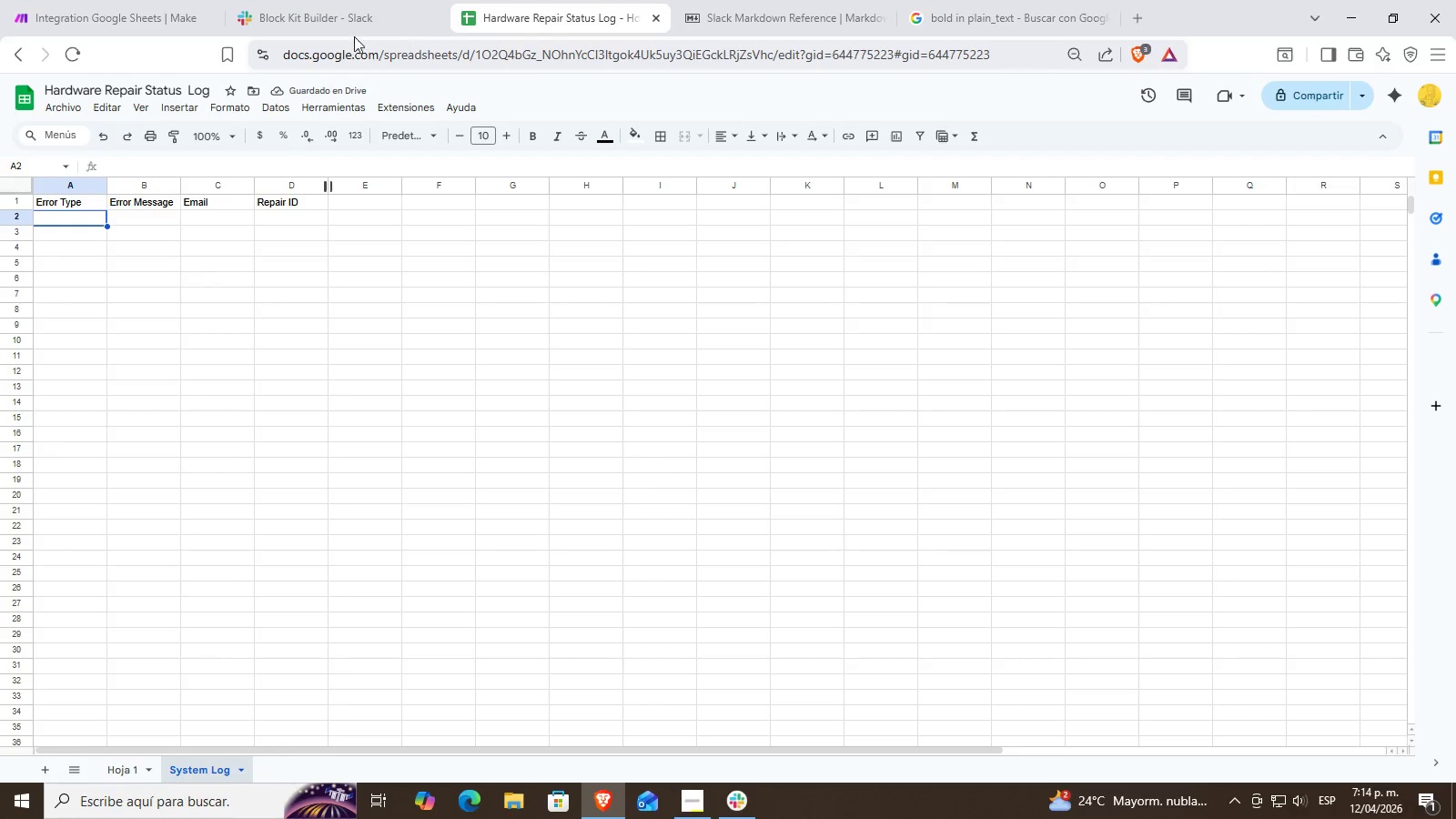 
left_click([80, 0])
 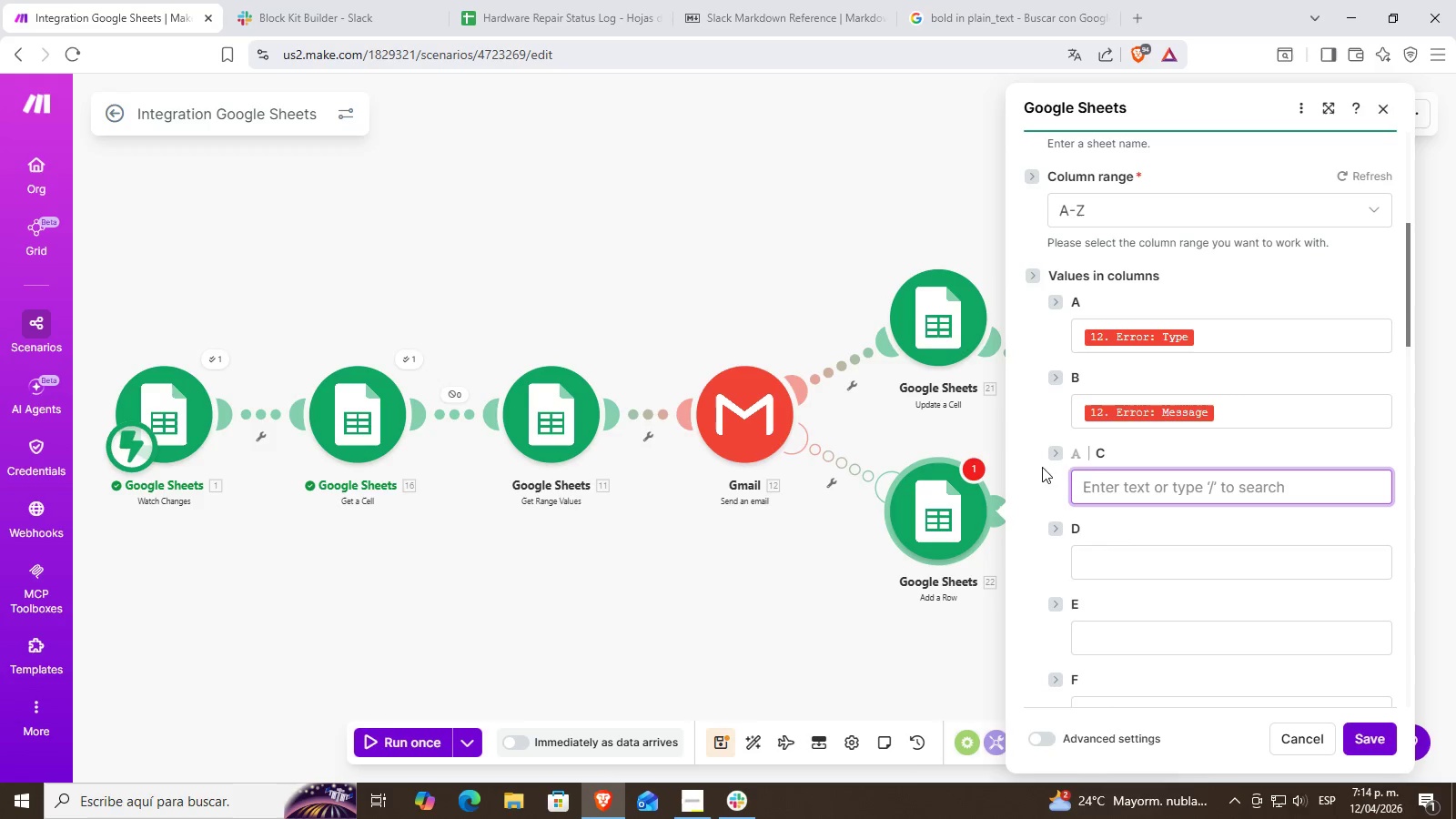 
left_click([1141, 488])
 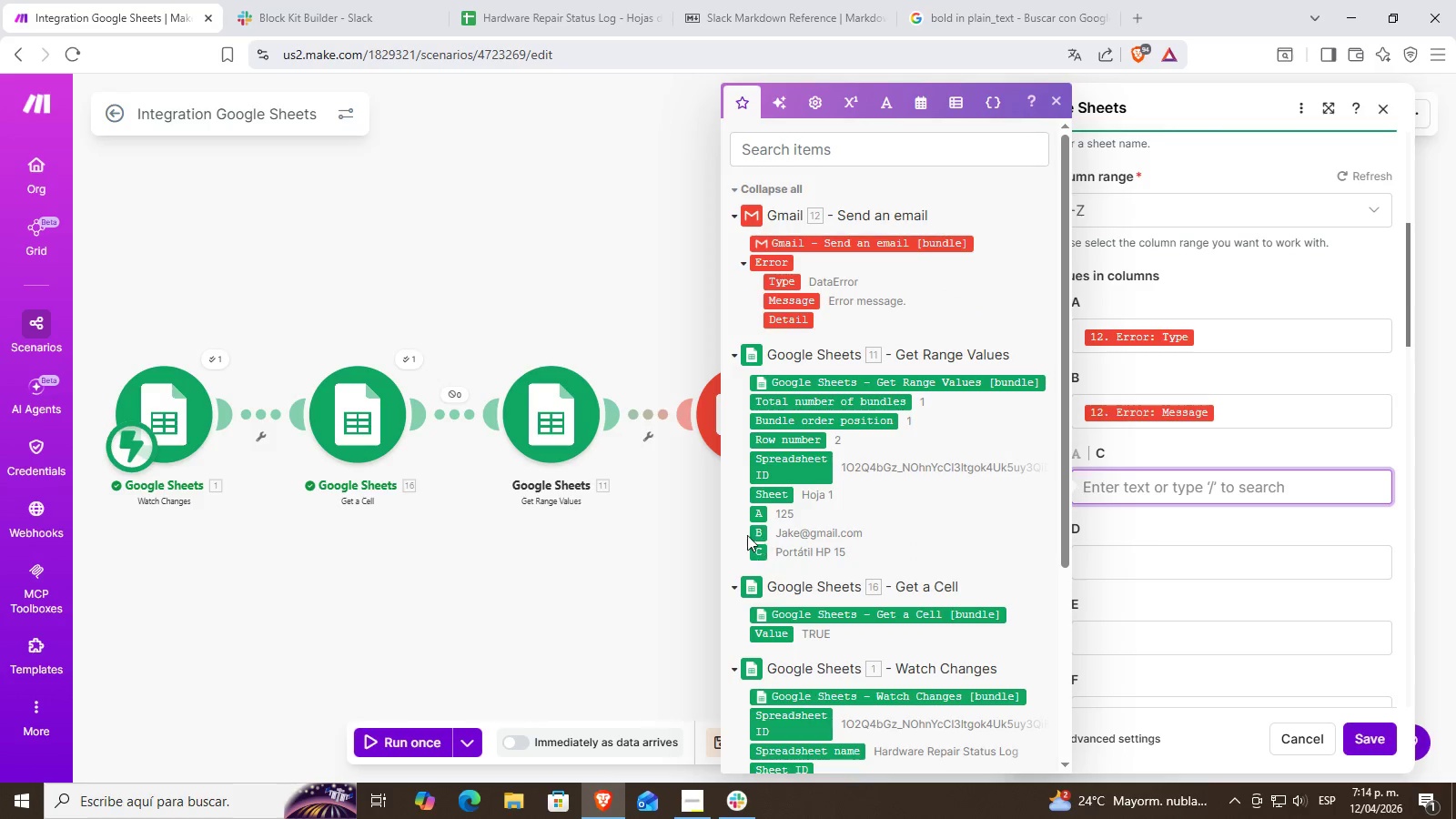 
left_click([759, 533])
 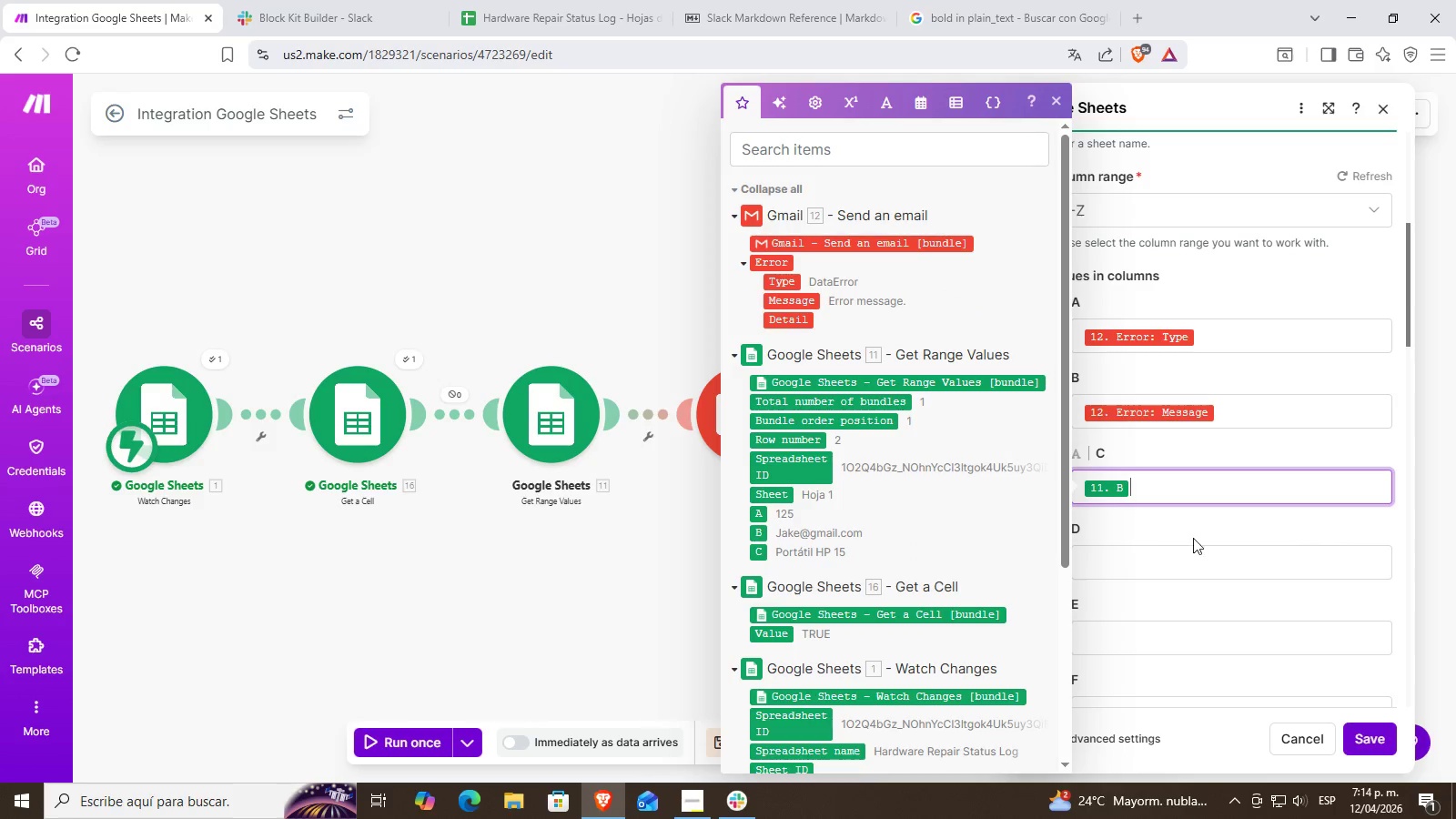 
left_click([1188, 571])
 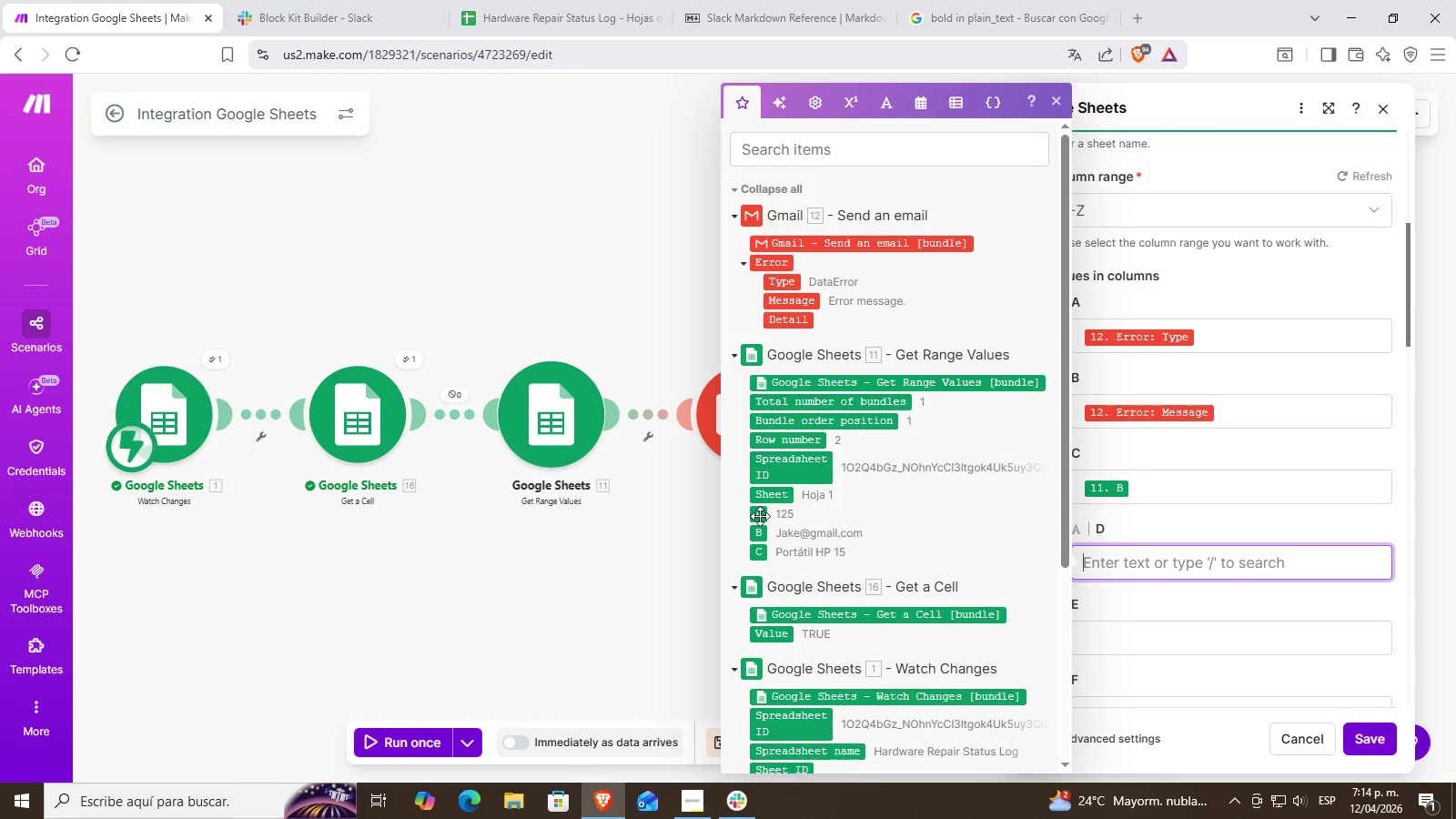 
left_click([757, 514])
 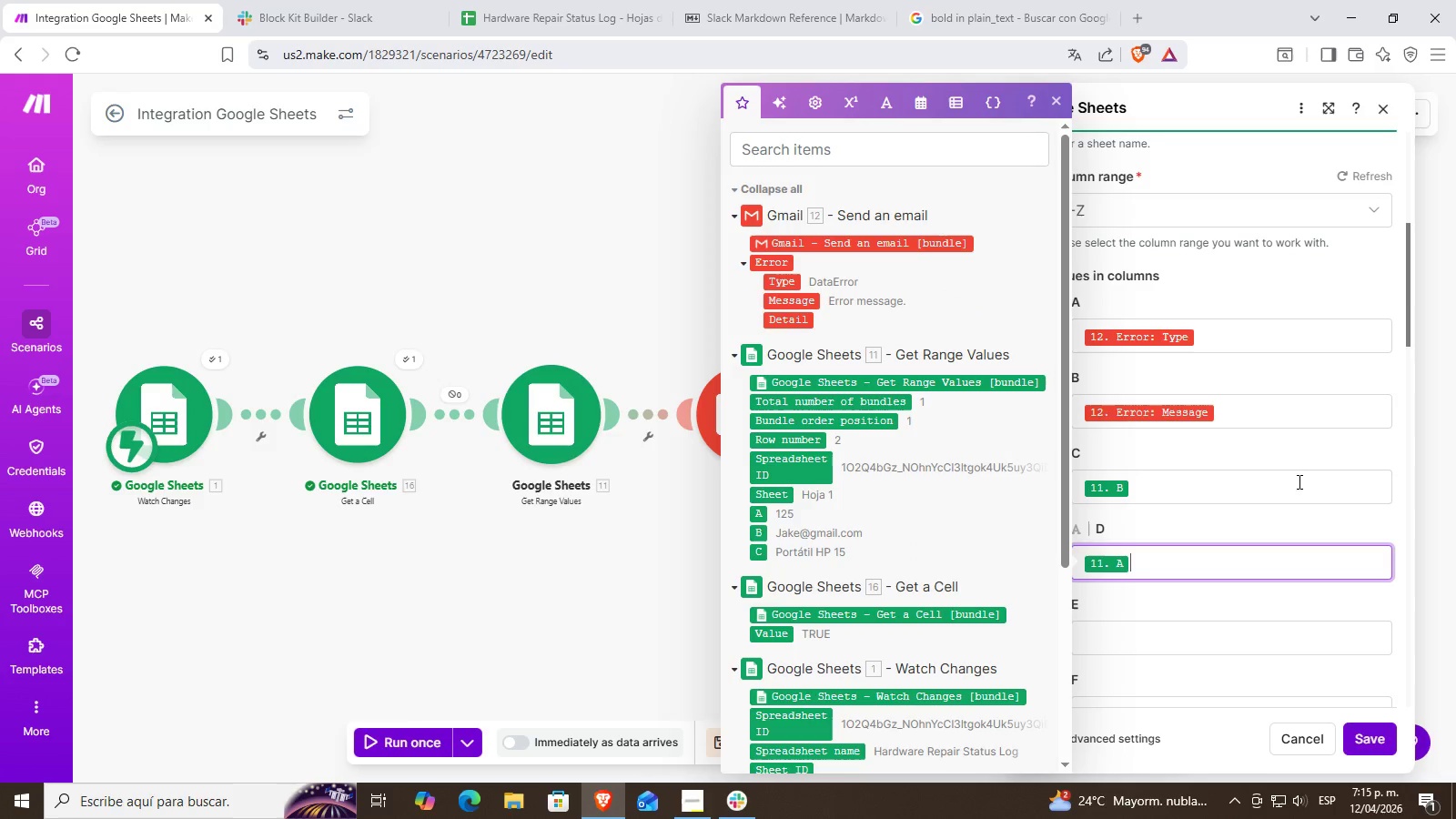 
scroll: coordinate [1261, 517], scroll_direction: down, amount: 1.0
 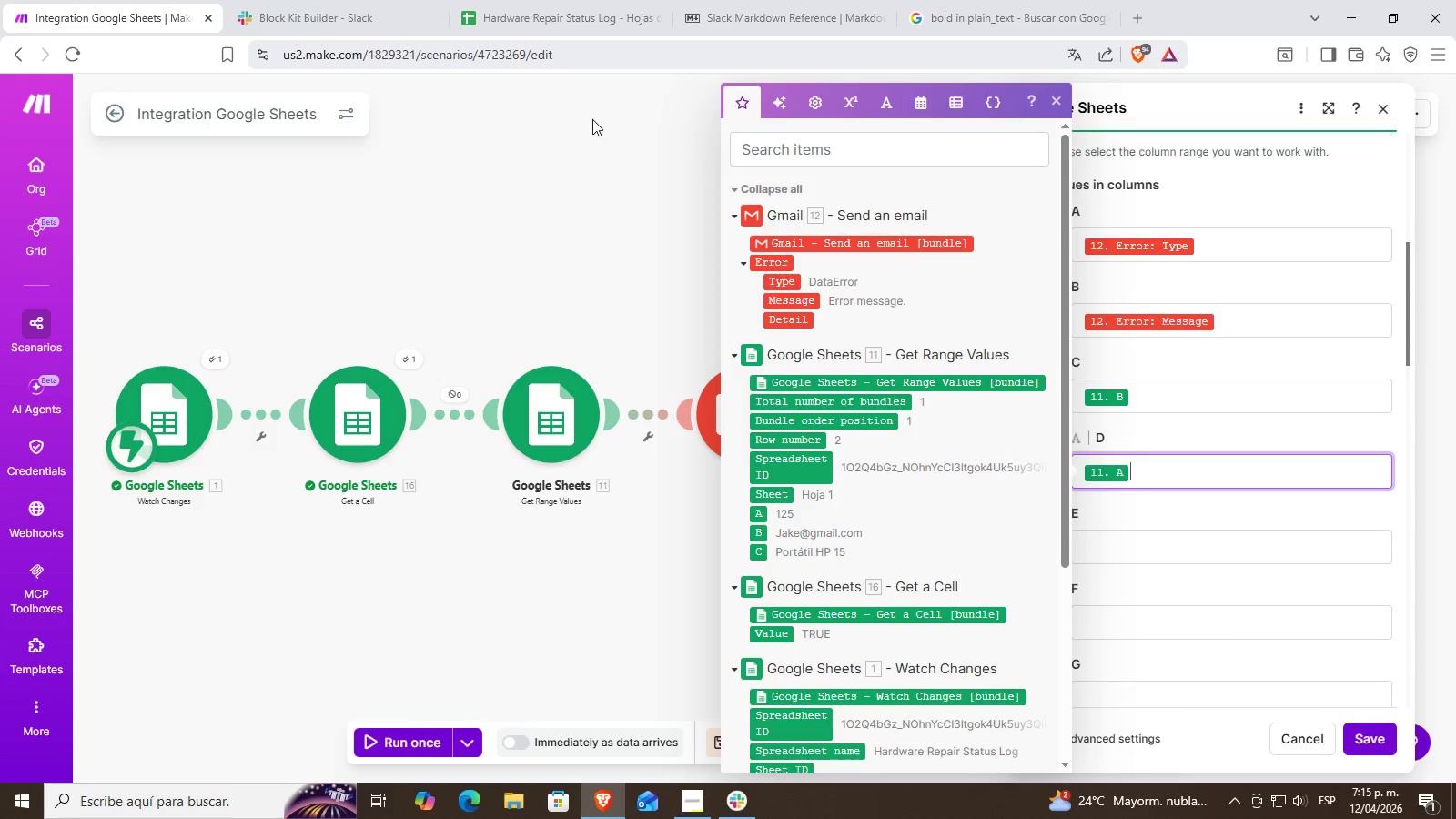 
left_click([471, 0])
 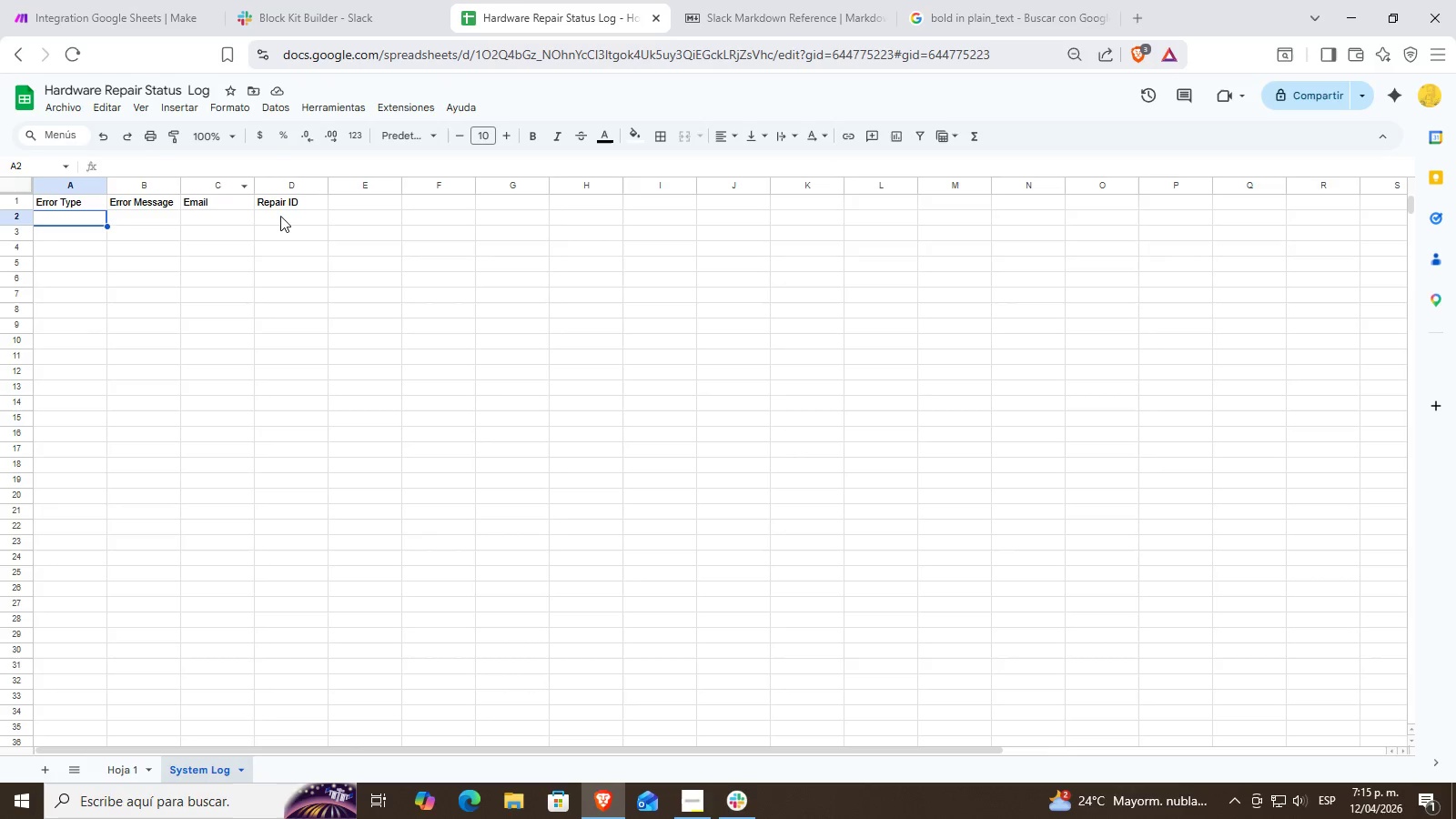 
left_click([86, 0])
 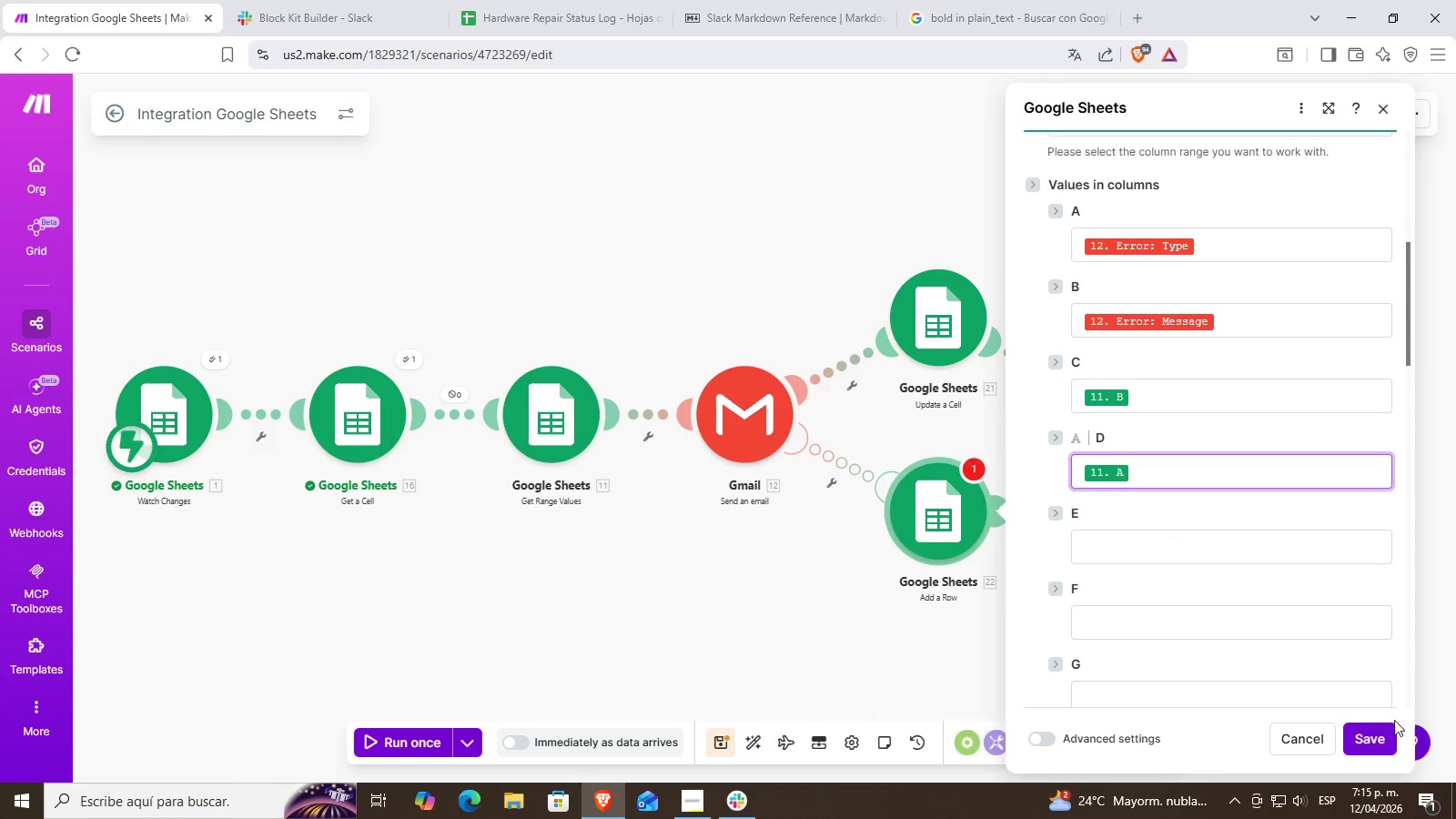 
left_click([1377, 743])
 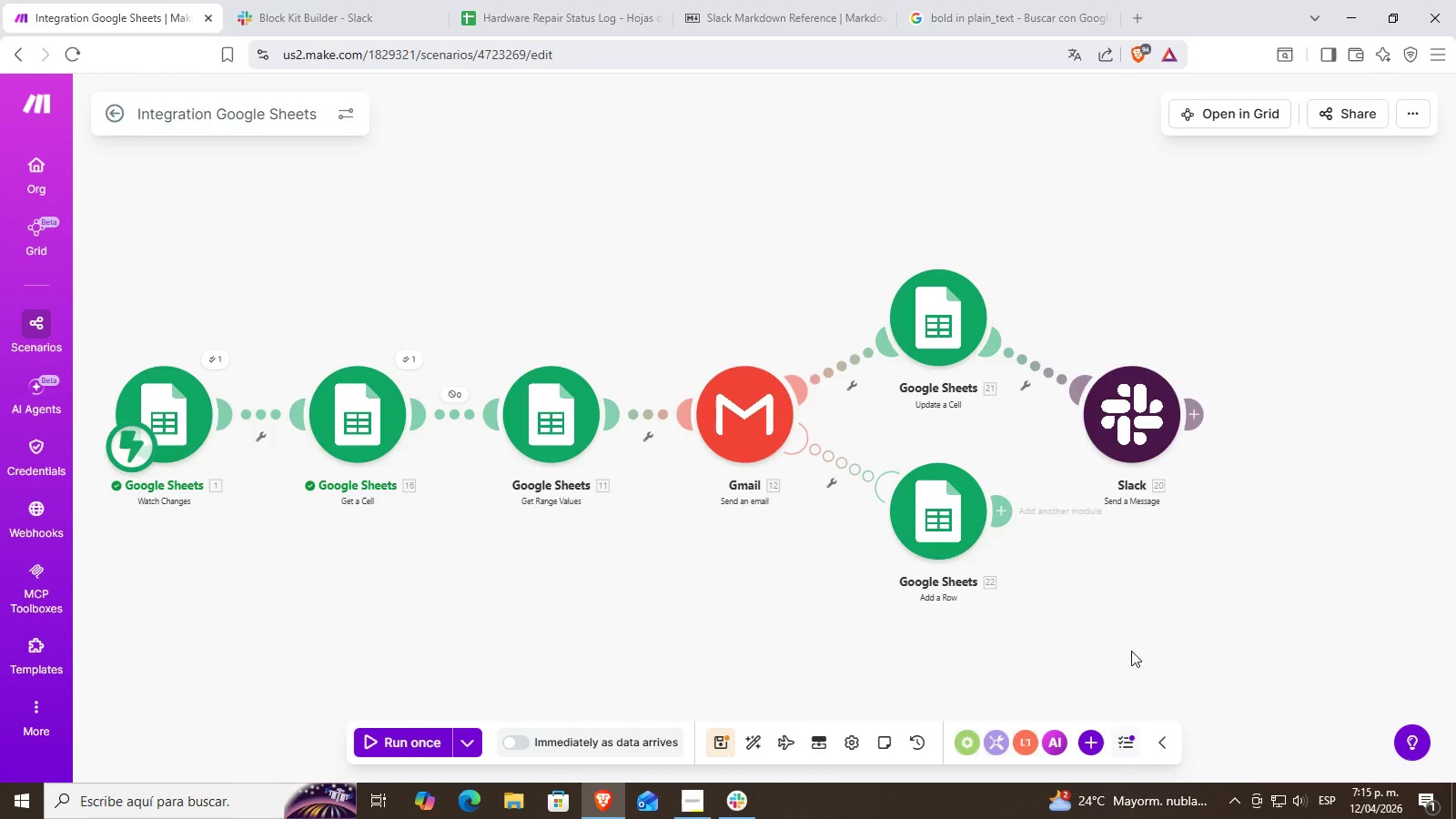 
left_click_drag(start_coordinate=[936, 623], to_coordinate=[976, 625])
 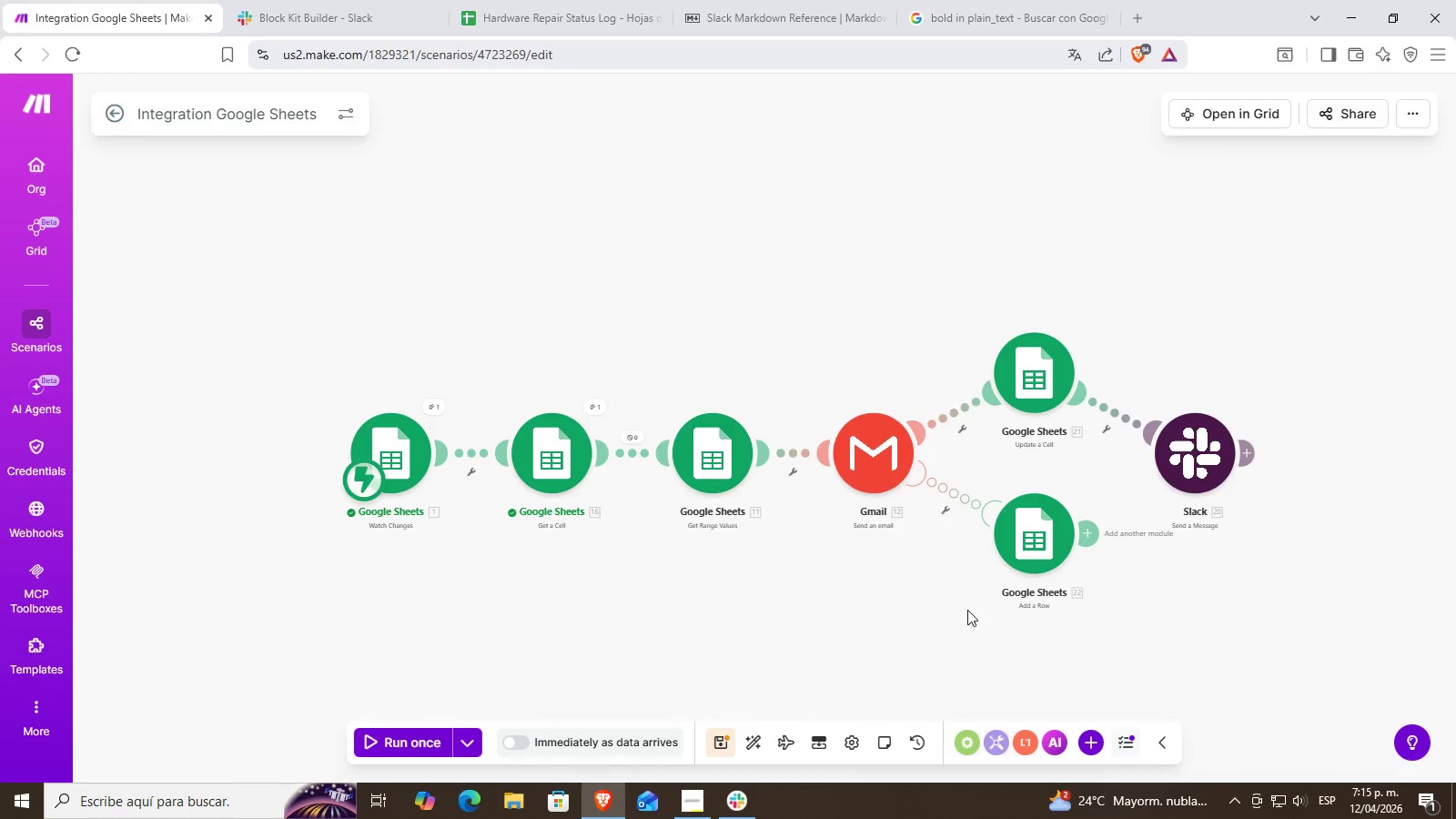 
double_click([976, 625])
 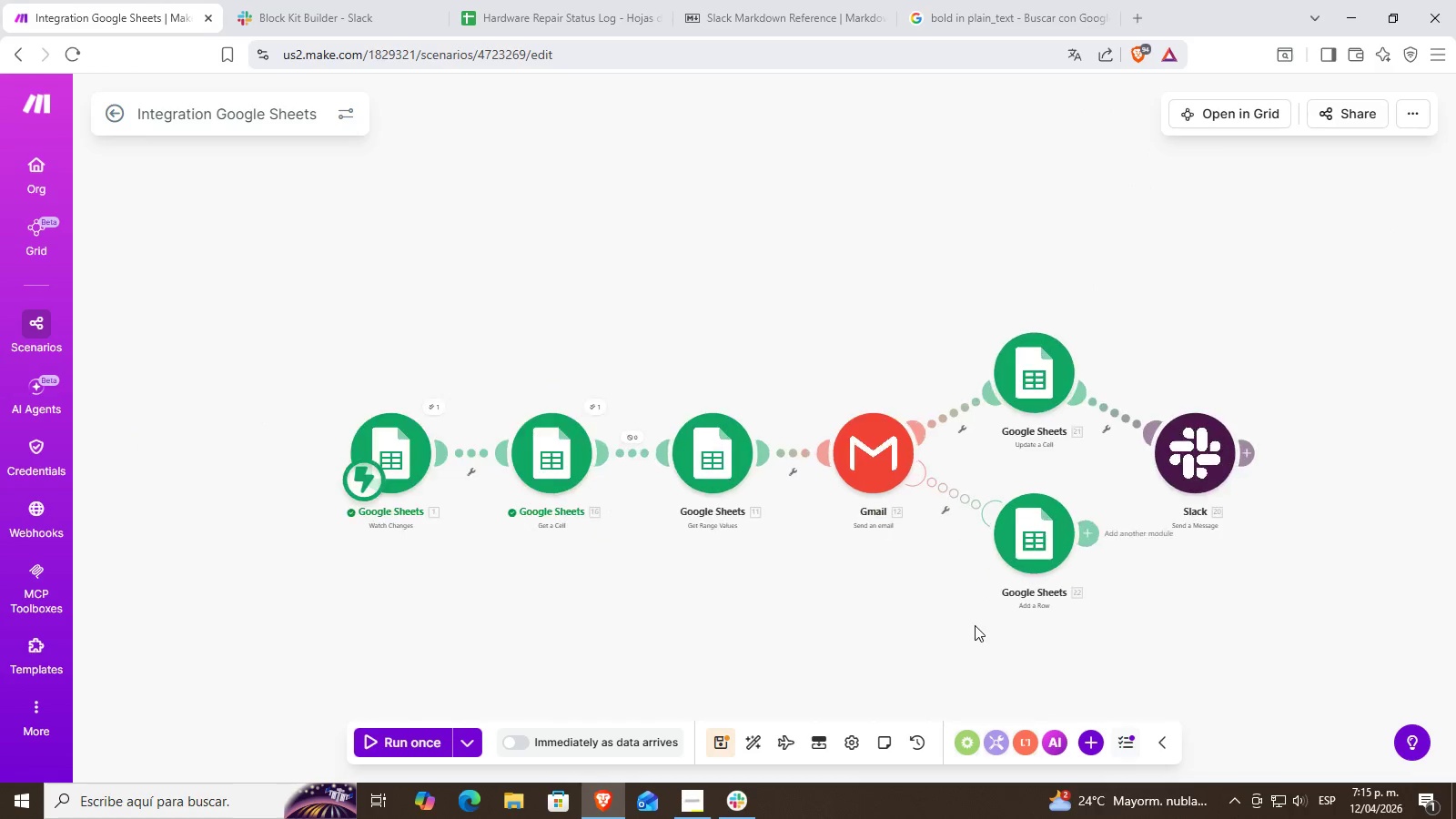 
scroll: coordinate [1067, 627], scroll_direction: down, amount: 2.0
 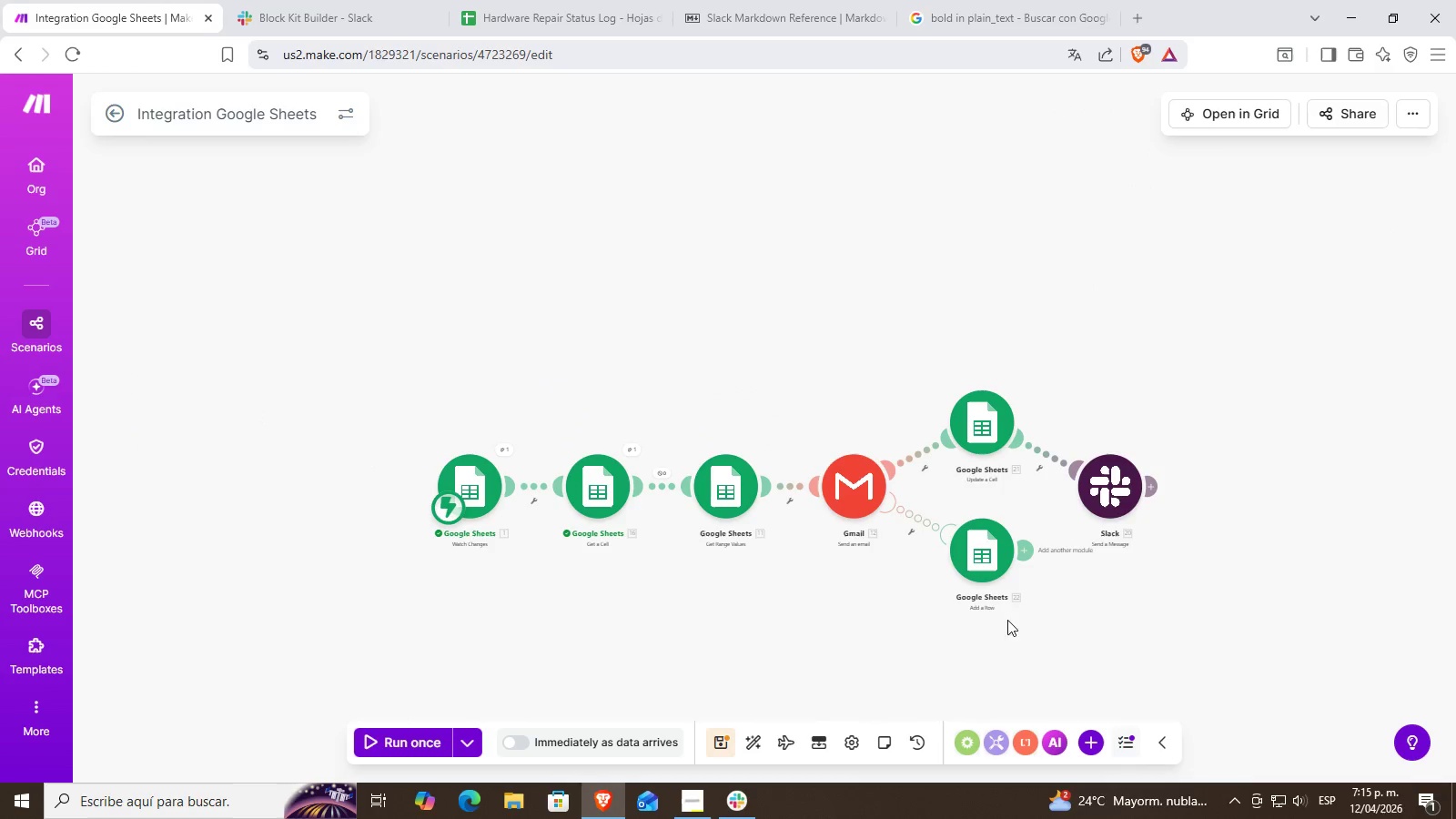 
scroll: coordinate [975, 625], scroll_direction: up, amount: 1.0
 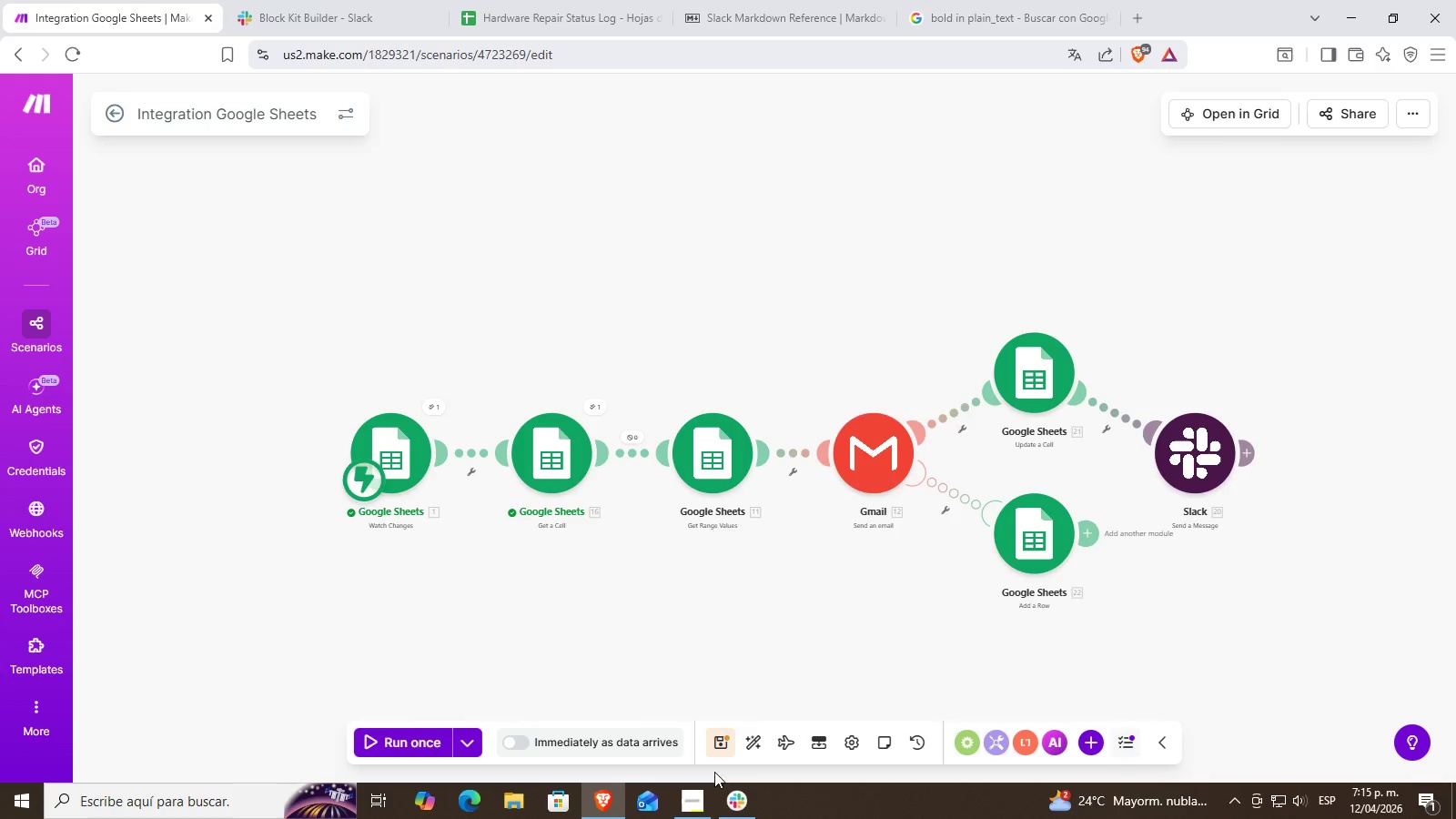 
left_click([711, 812])